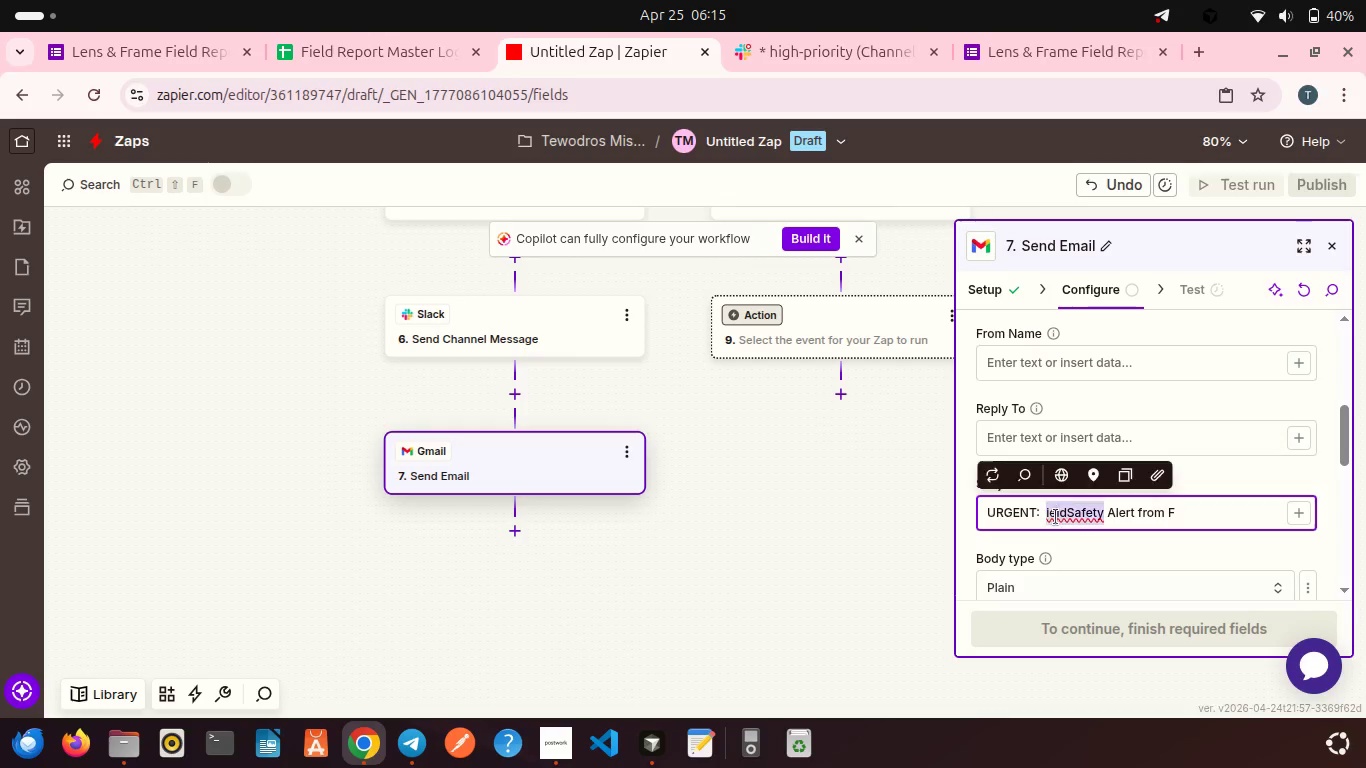 
triple_click([1056, 517])
 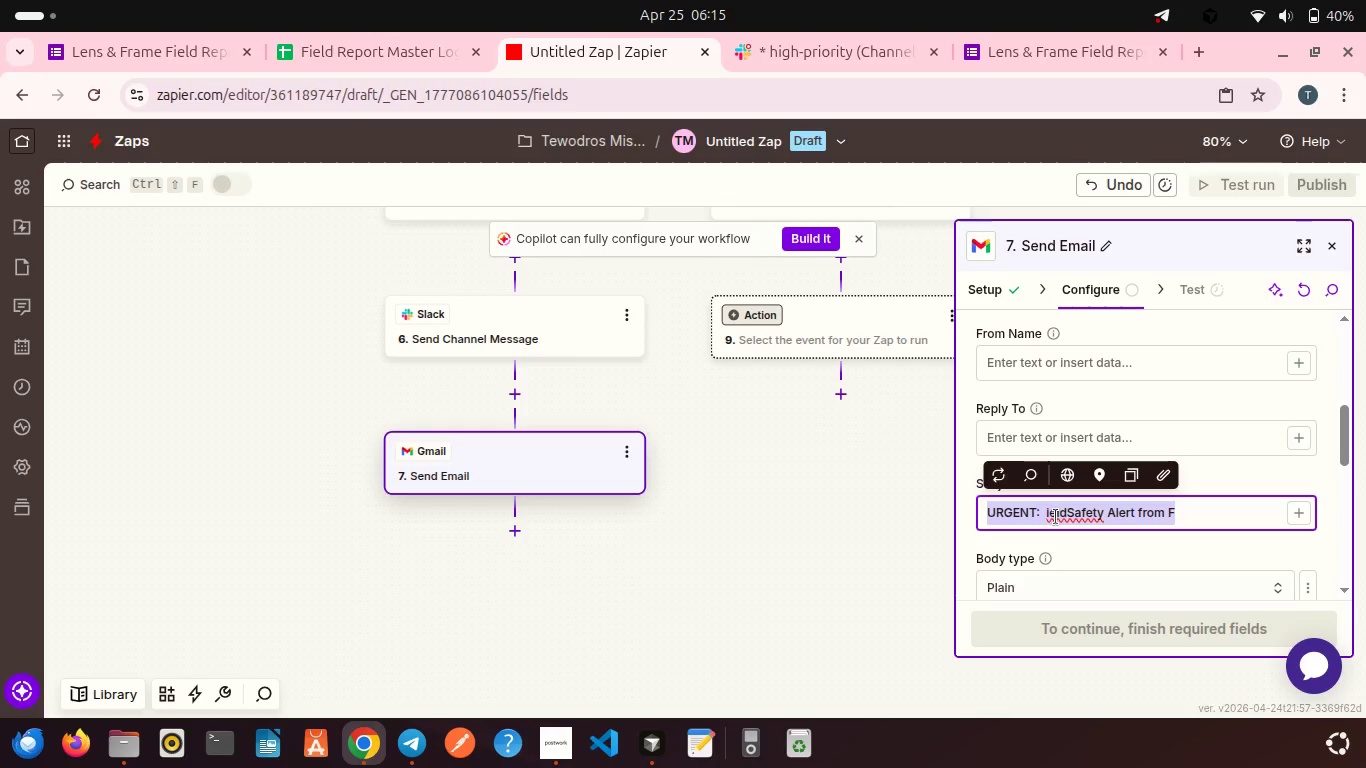 
key(Backspace)
type(URGENT: Safety Alert from Field)
 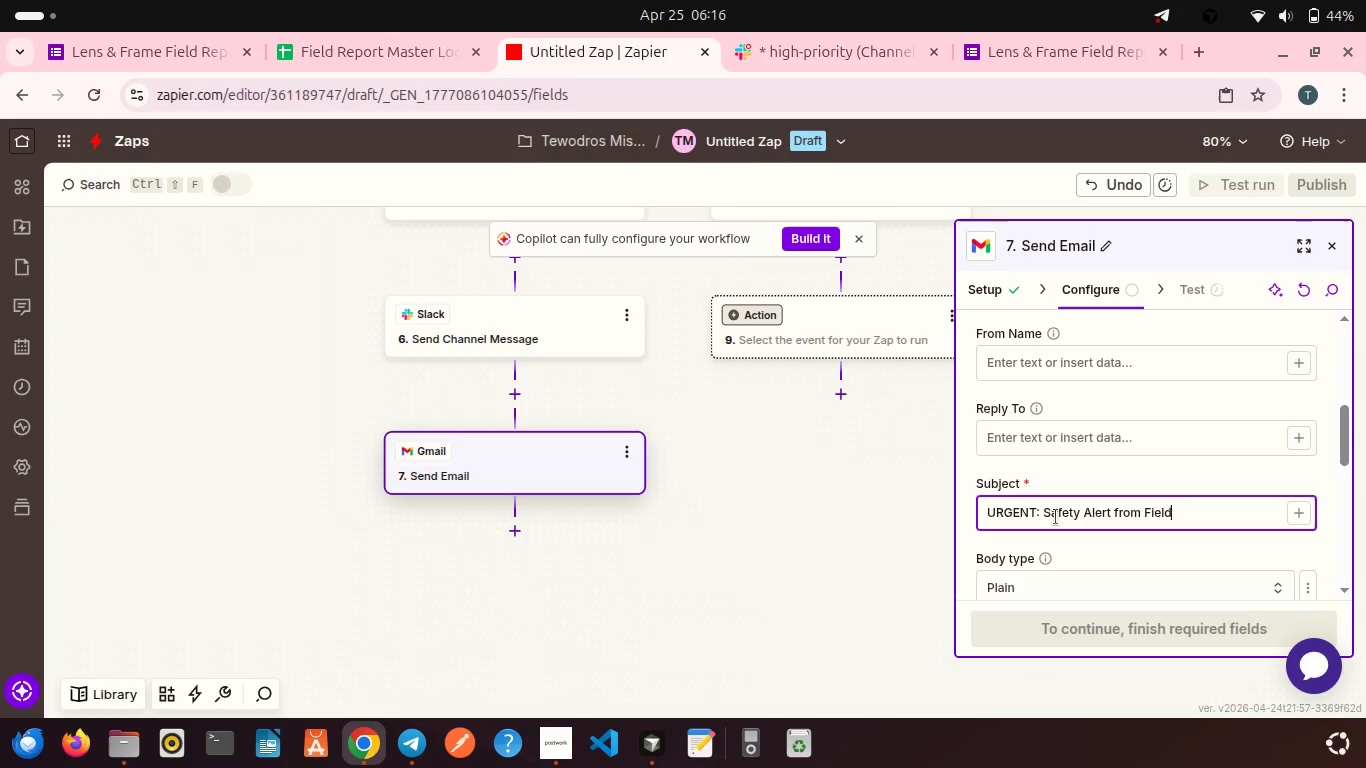 
scroll: coordinate [813, 383], scroll_direction: down, amount: 9.0
 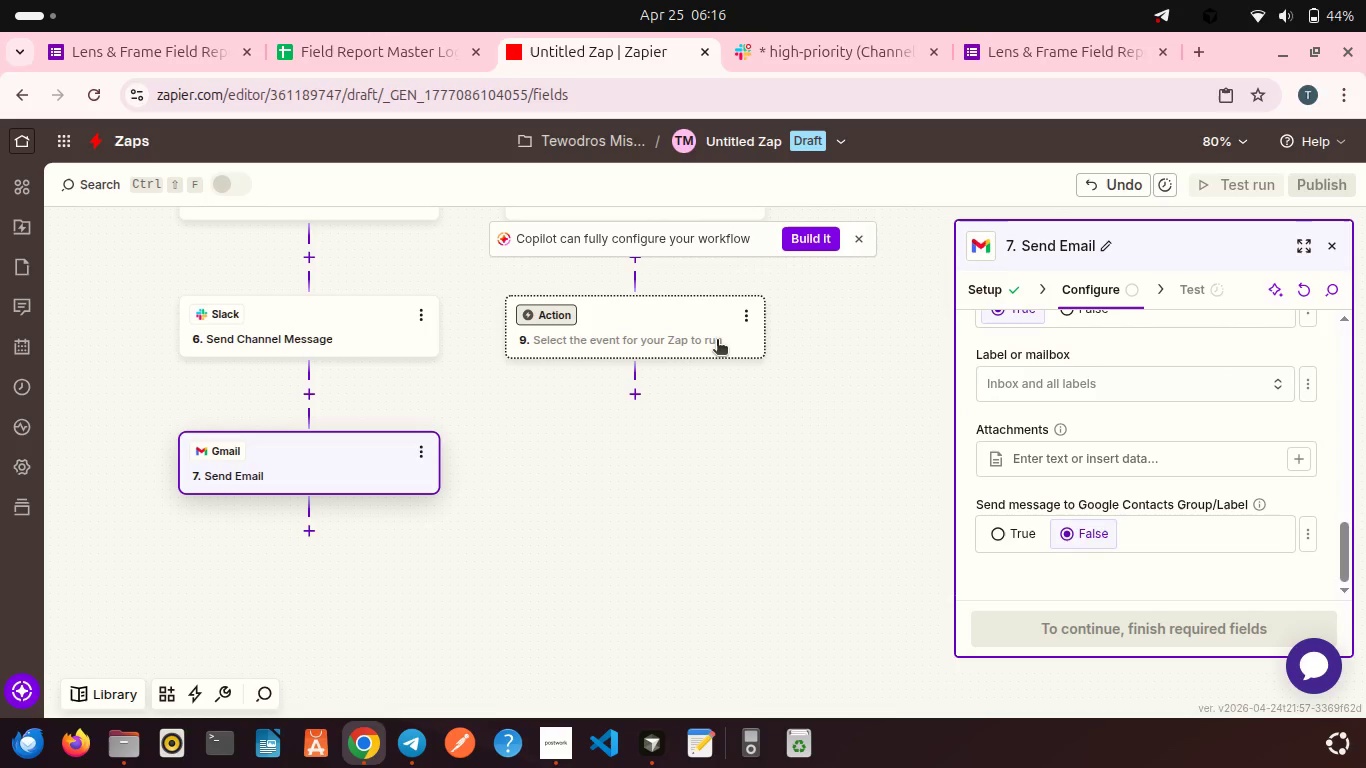 
left_click([713, 339])
 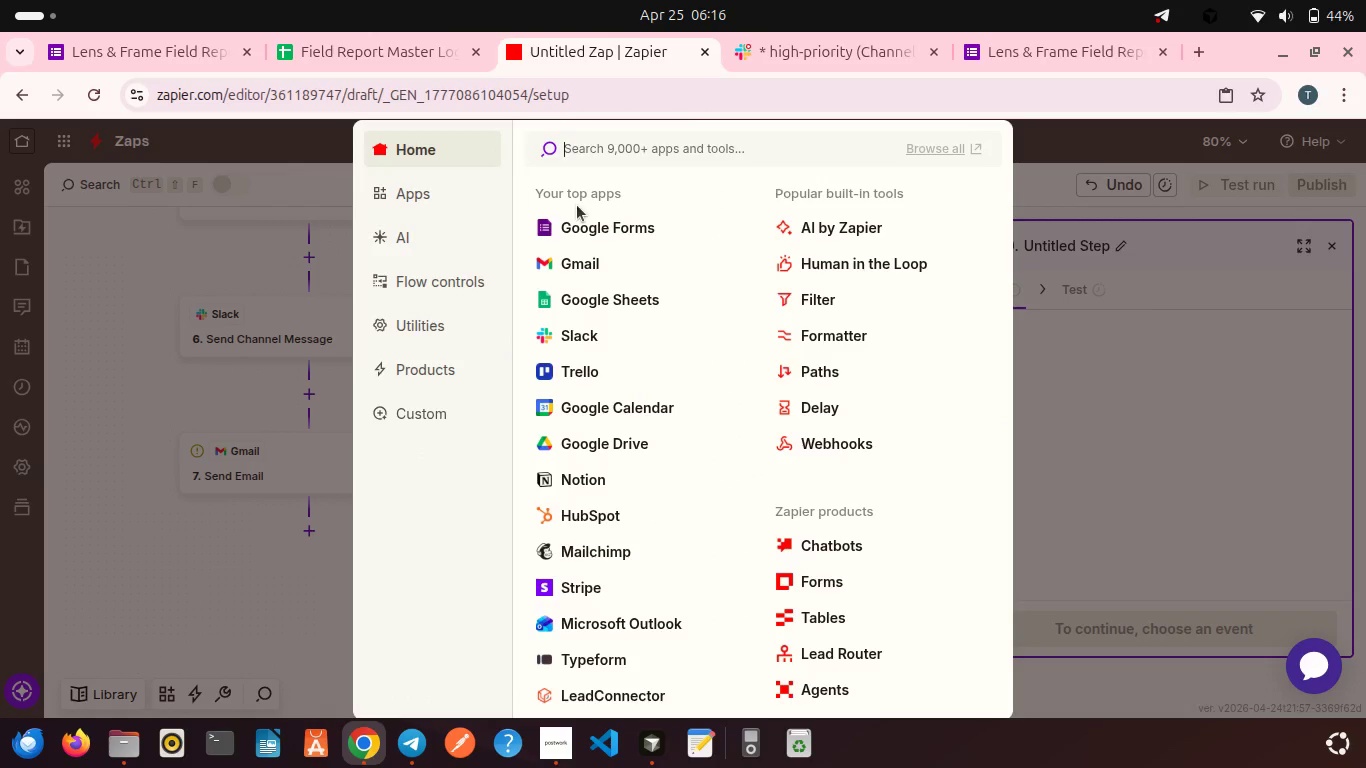 
left_click_drag(start_coordinate=[366, 267], to_coordinate=[317, 250])
 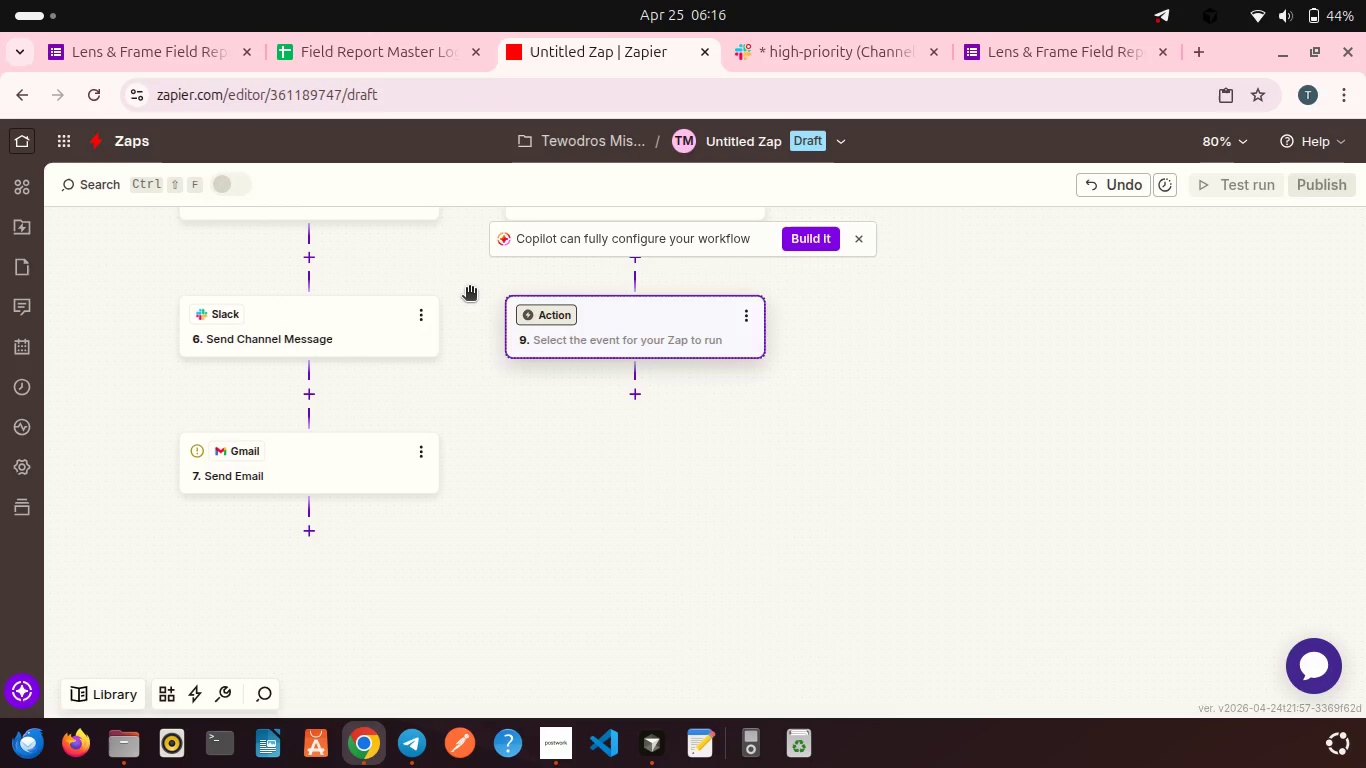 
scroll: coordinate [469, 289], scroll_direction: up, amount: 1.0
 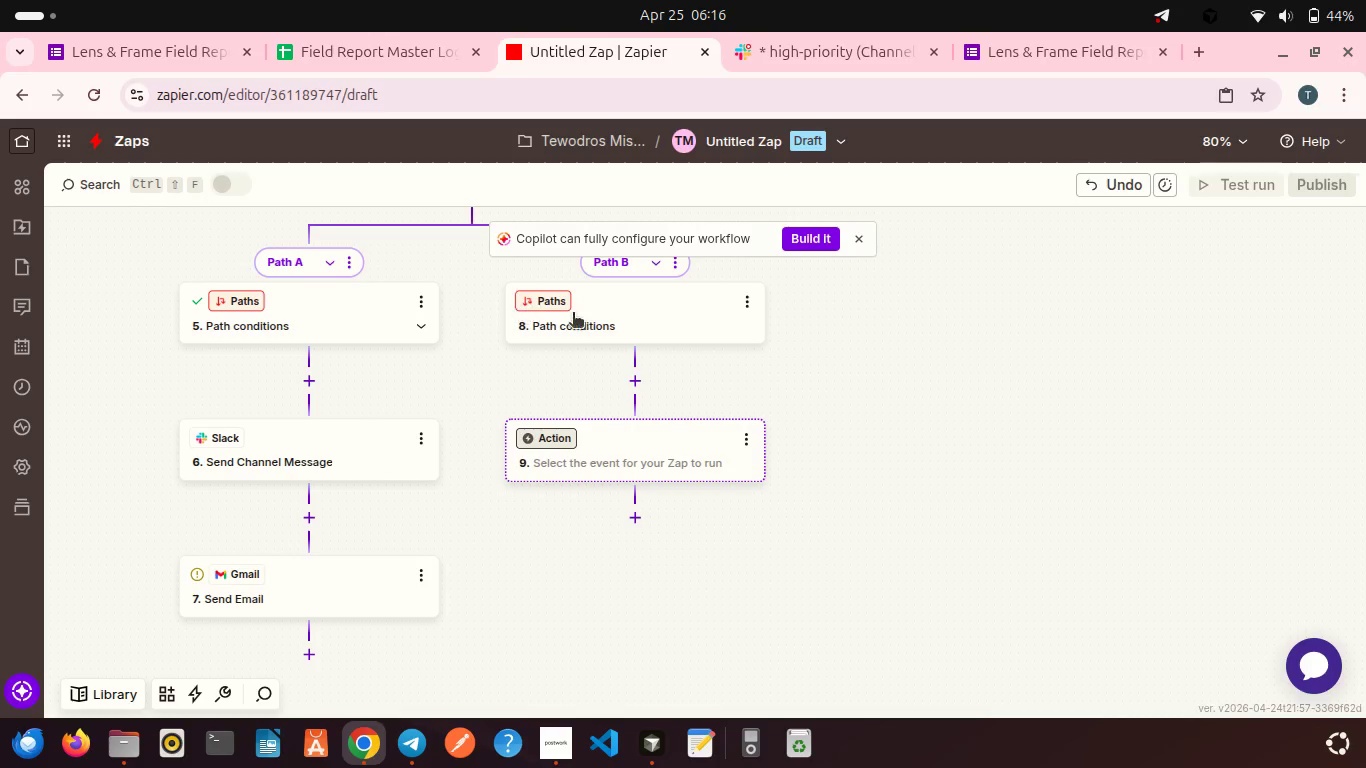 
left_click([604, 324])
 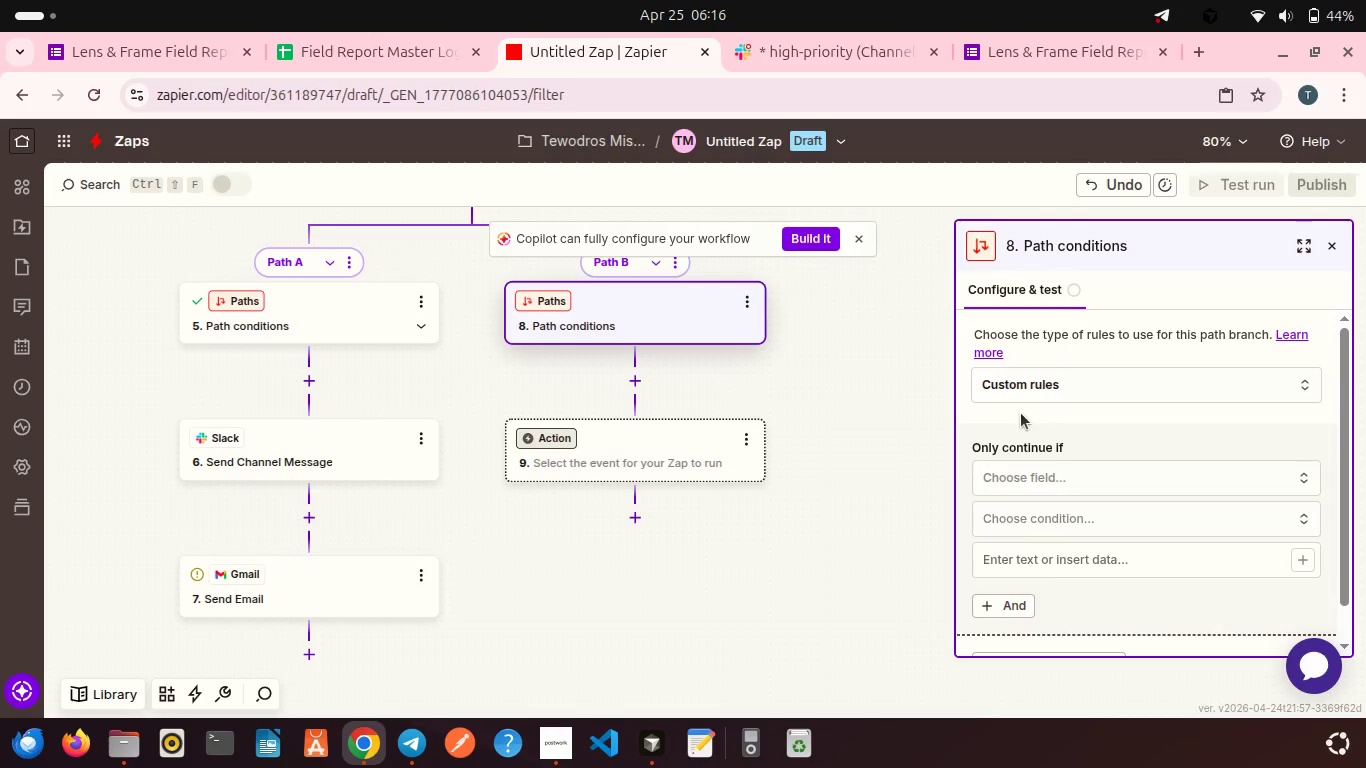 
left_click([1060, 486])
 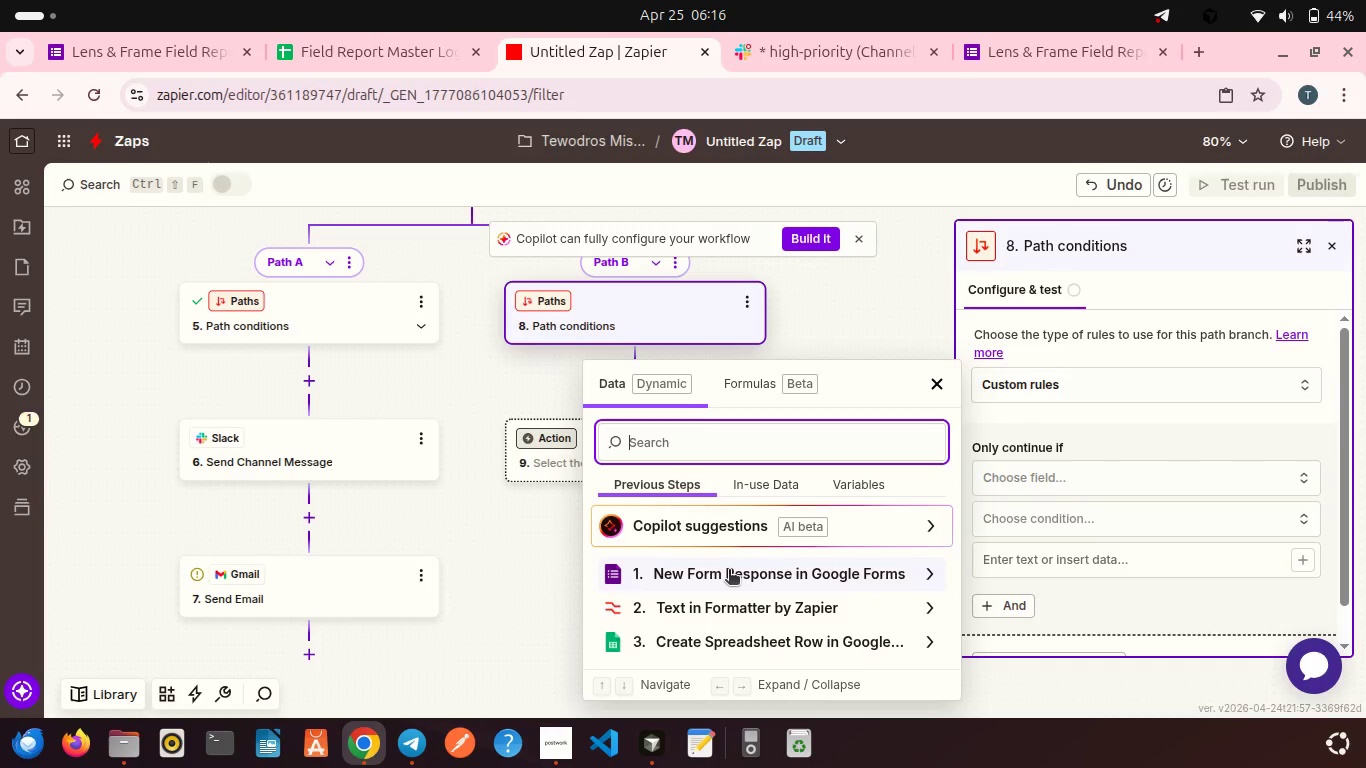 
left_click([728, 571])
 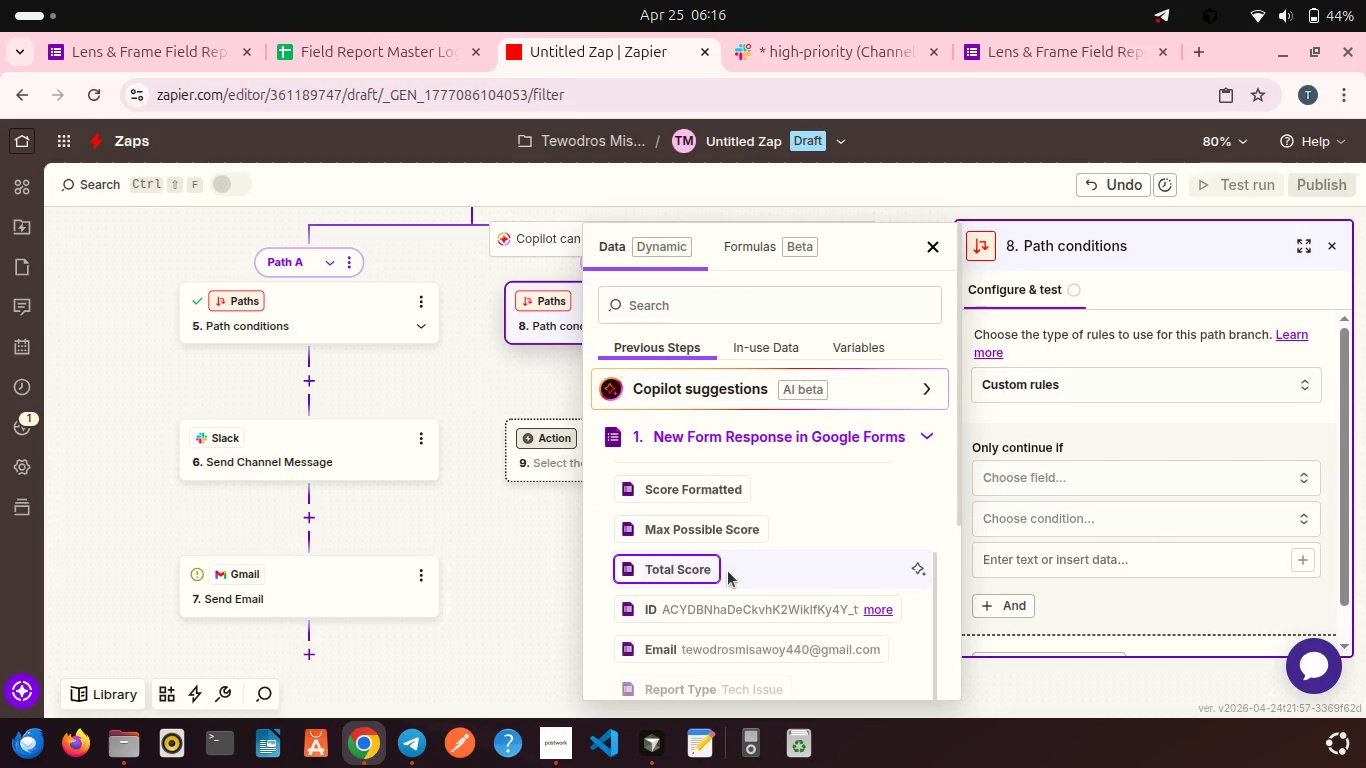 
scroll: coordinate [728, 571], scroll_direction: down, amount: 1.0
 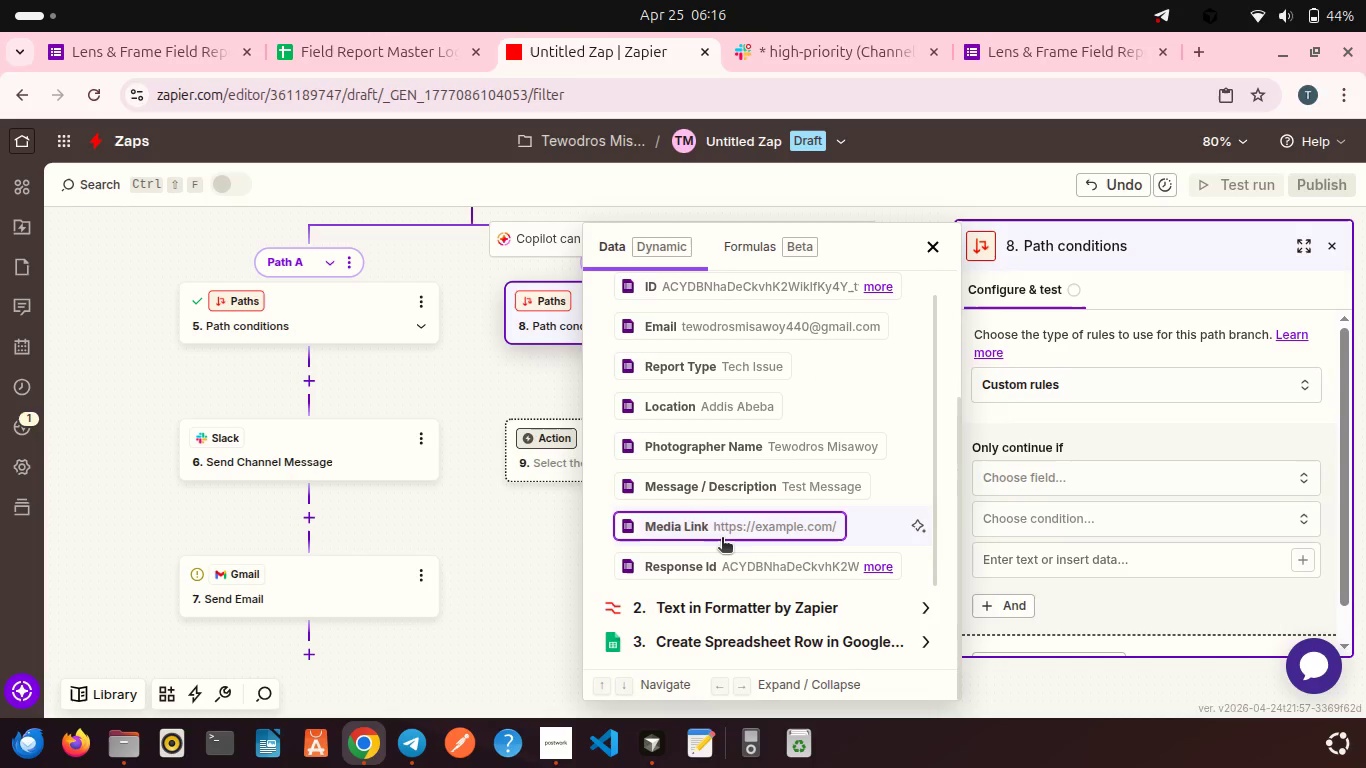 
left_click([708, 360])
 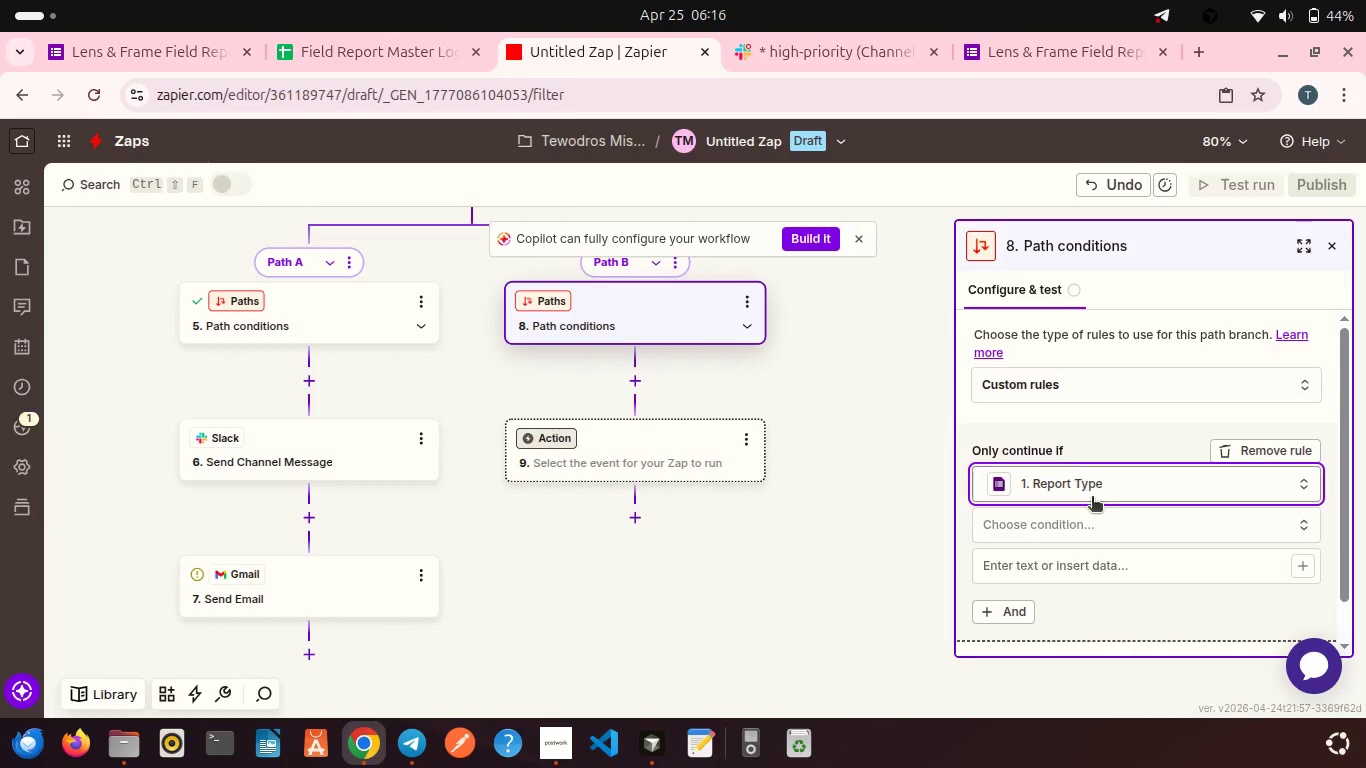 
right_click([1072, 518])
 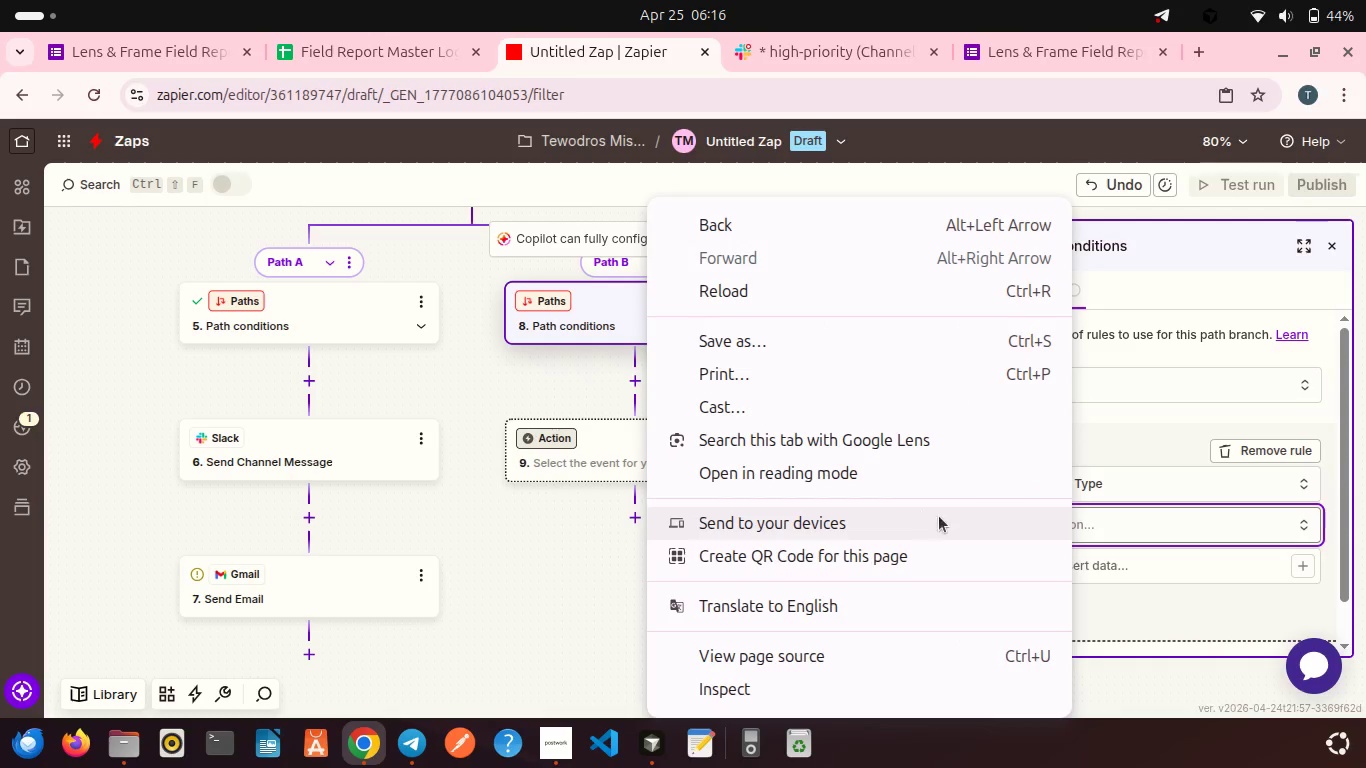 
left_click([1183, 523])
 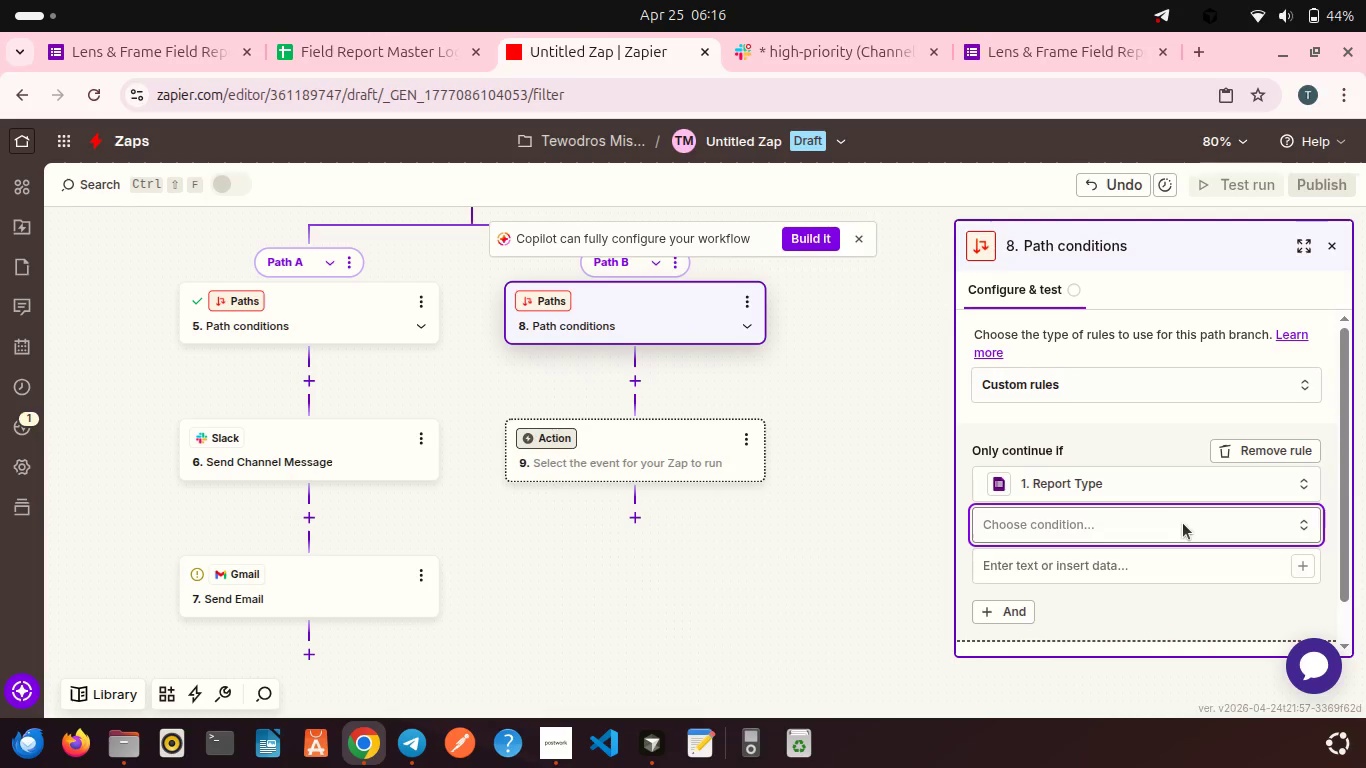 
left_click([1183, 523])
 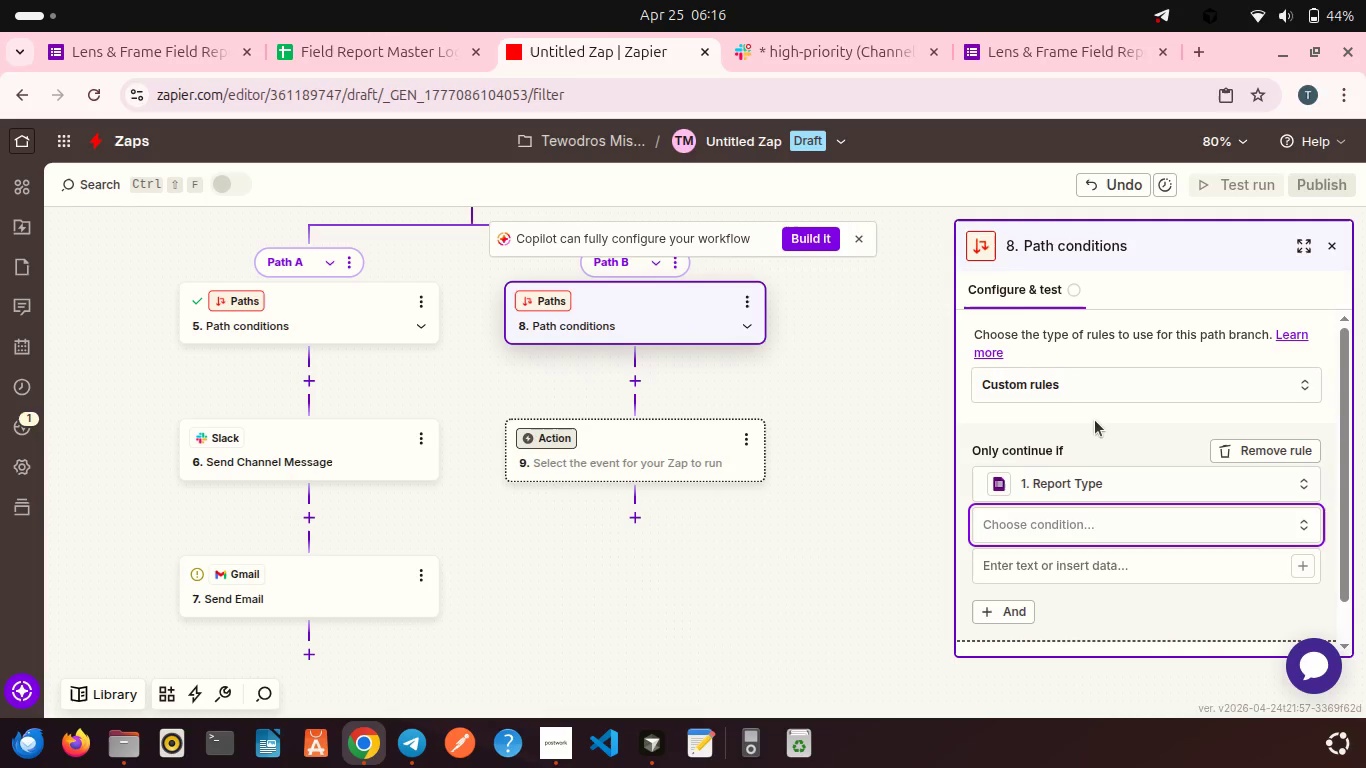 
scroll: coordinate [1095, 420], scroll_direction: down, amount: 4.0
 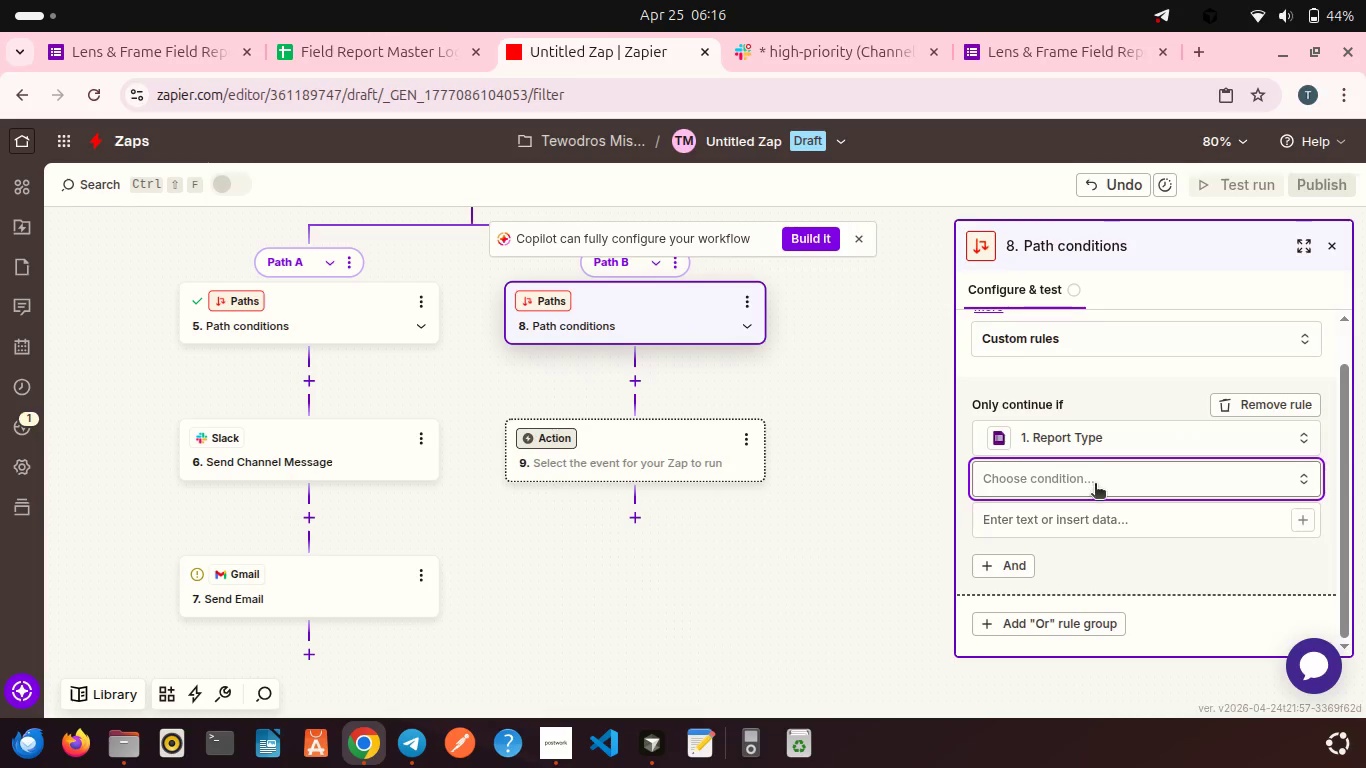 
left_click([1095, 485])
 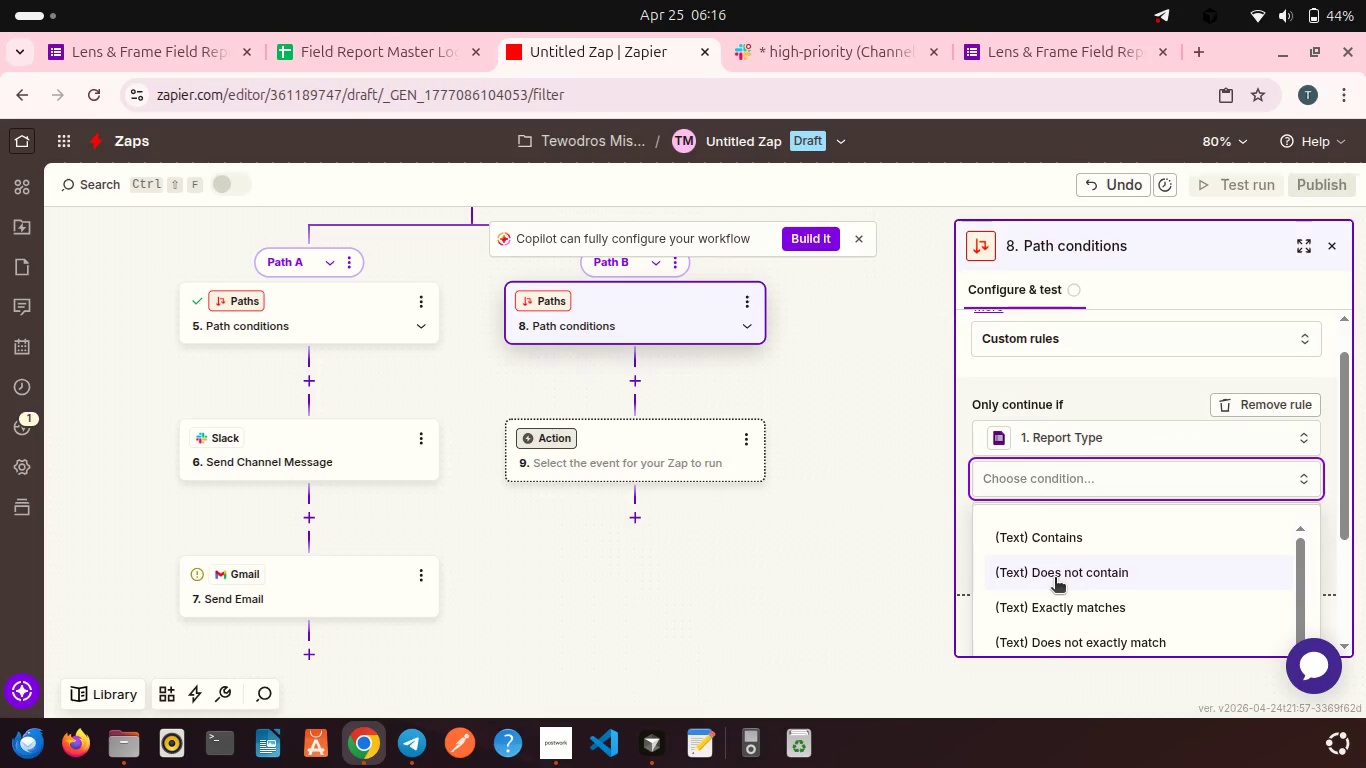 
left_click([1055, 598])
 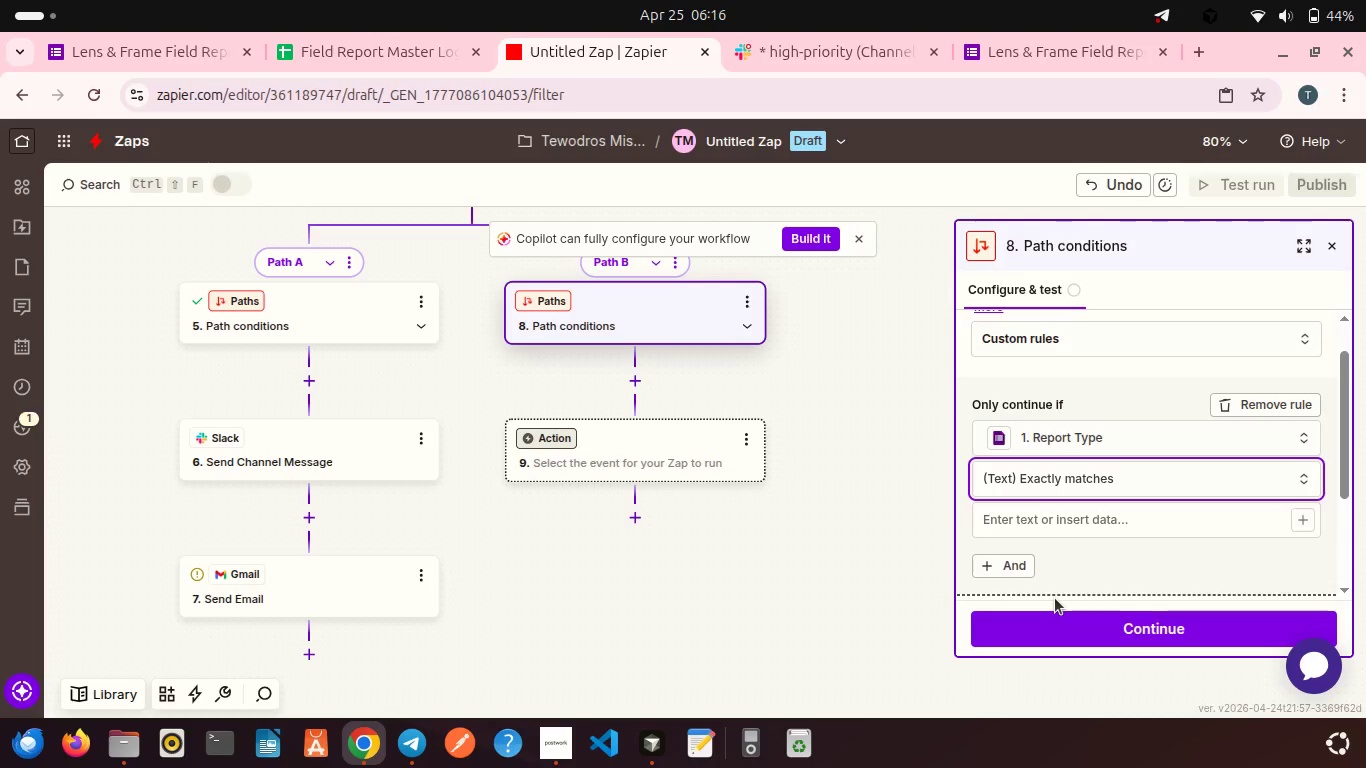 
scroll: coordinate [1036, 557], scroll_direction: down, amount: 1.0
 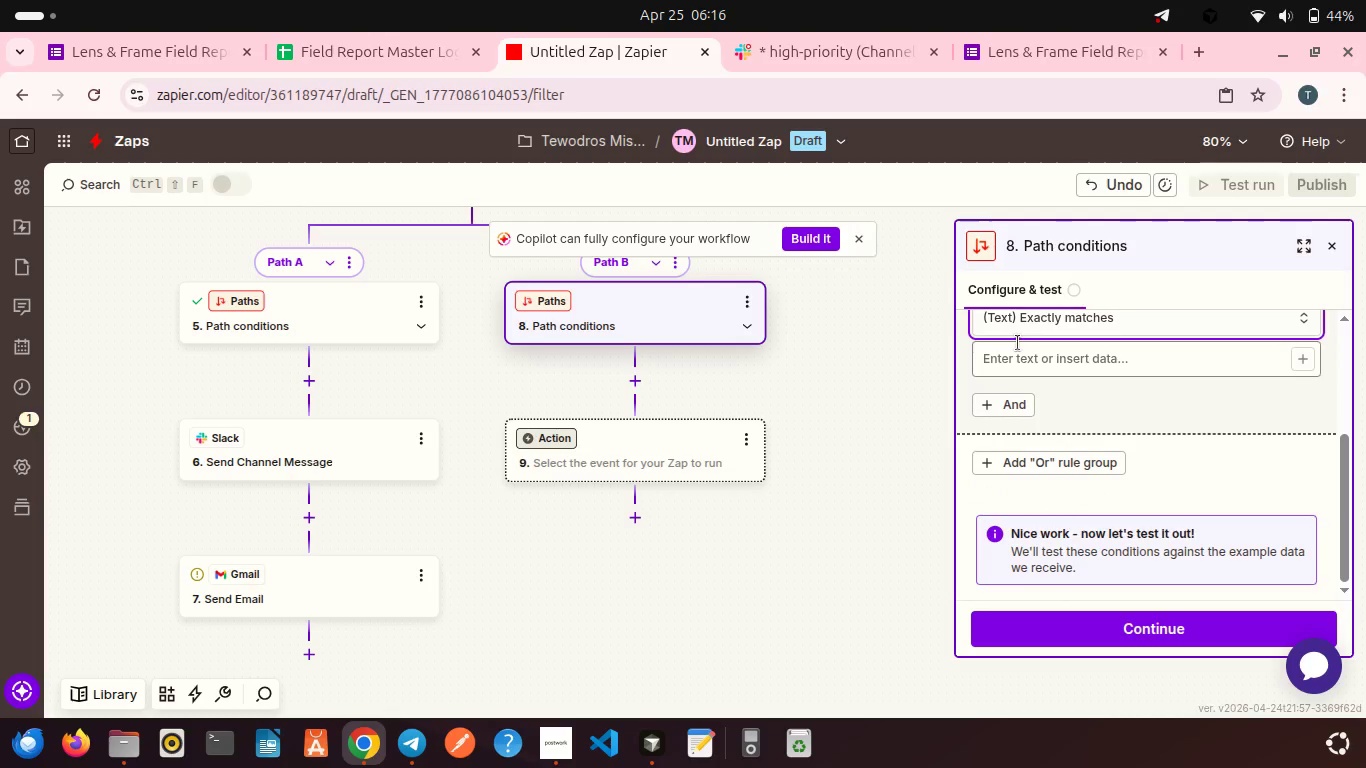 
left_click([1024, 363])
 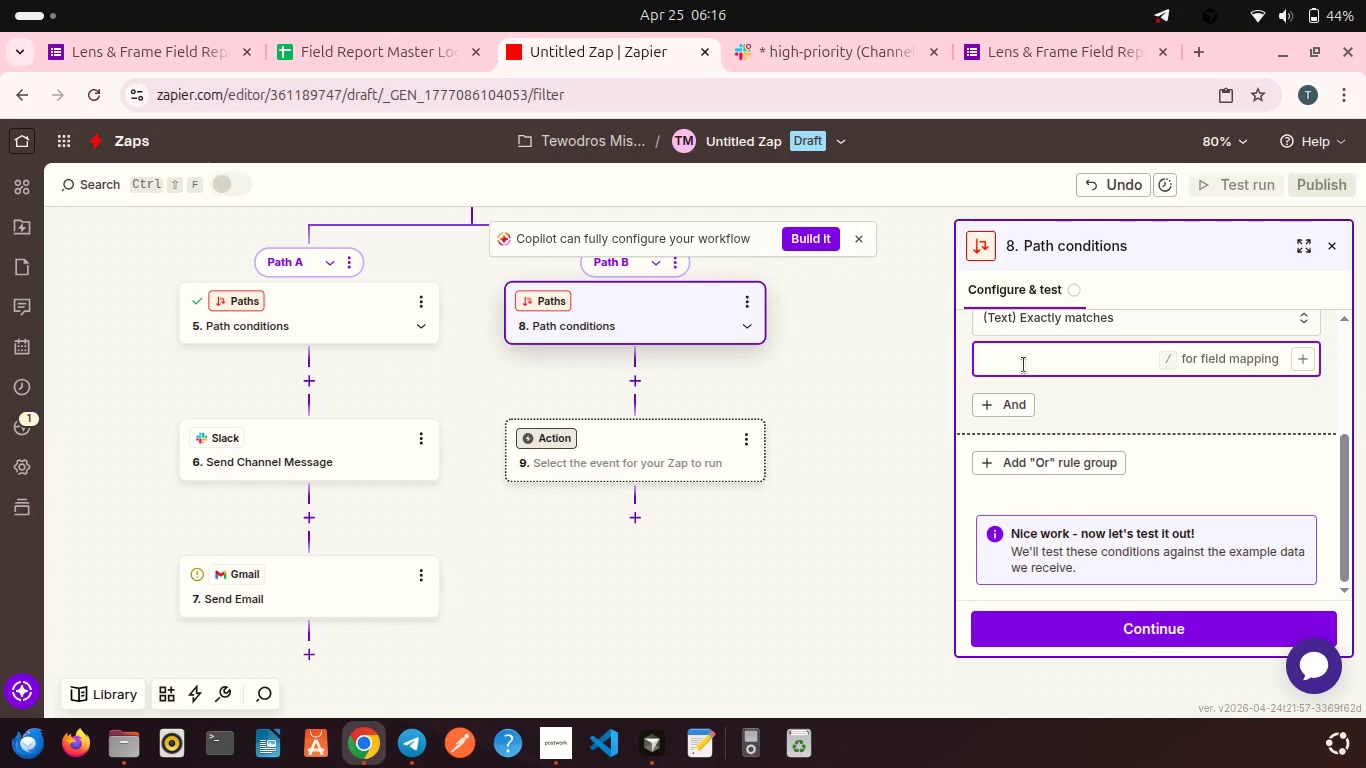 
type(Tech Issue)
 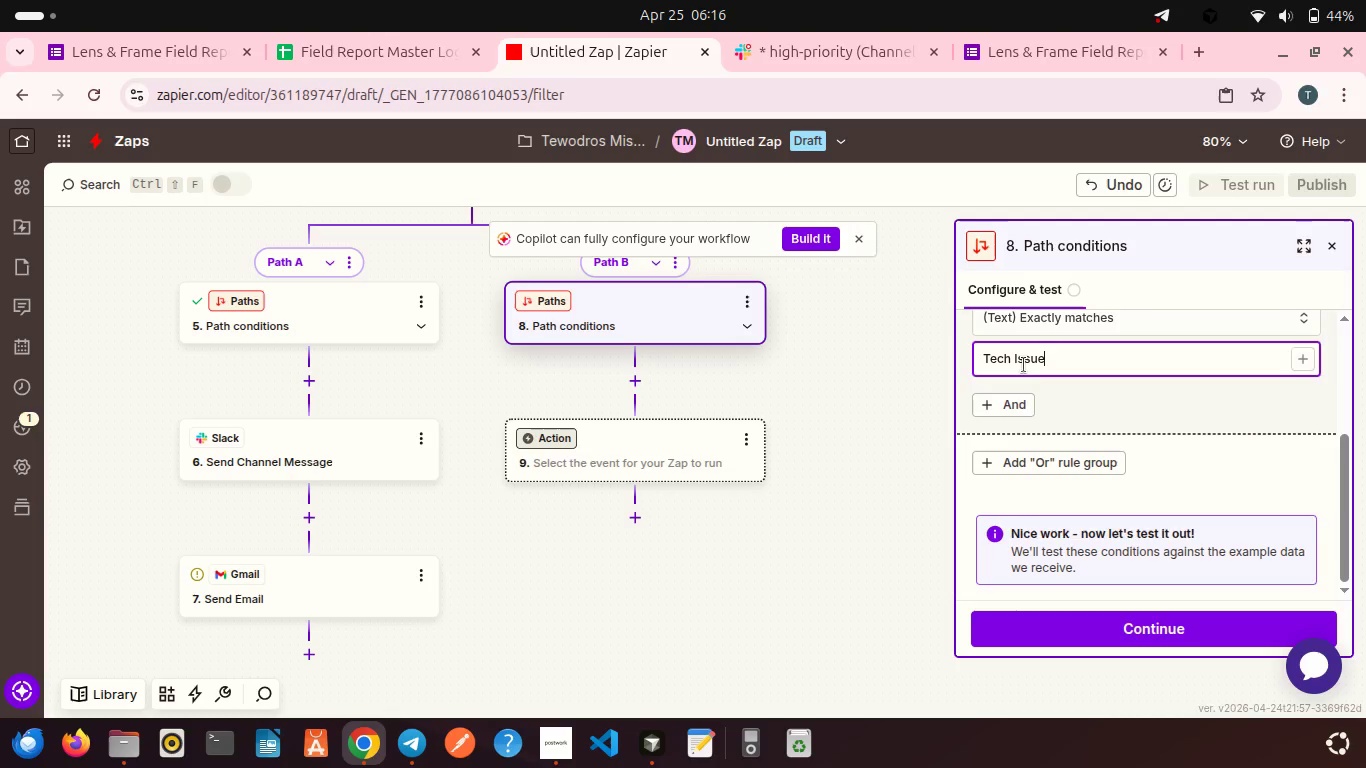 
scroll: coordinate [1116, 436], scroll_direction: down, amount: 6.0
 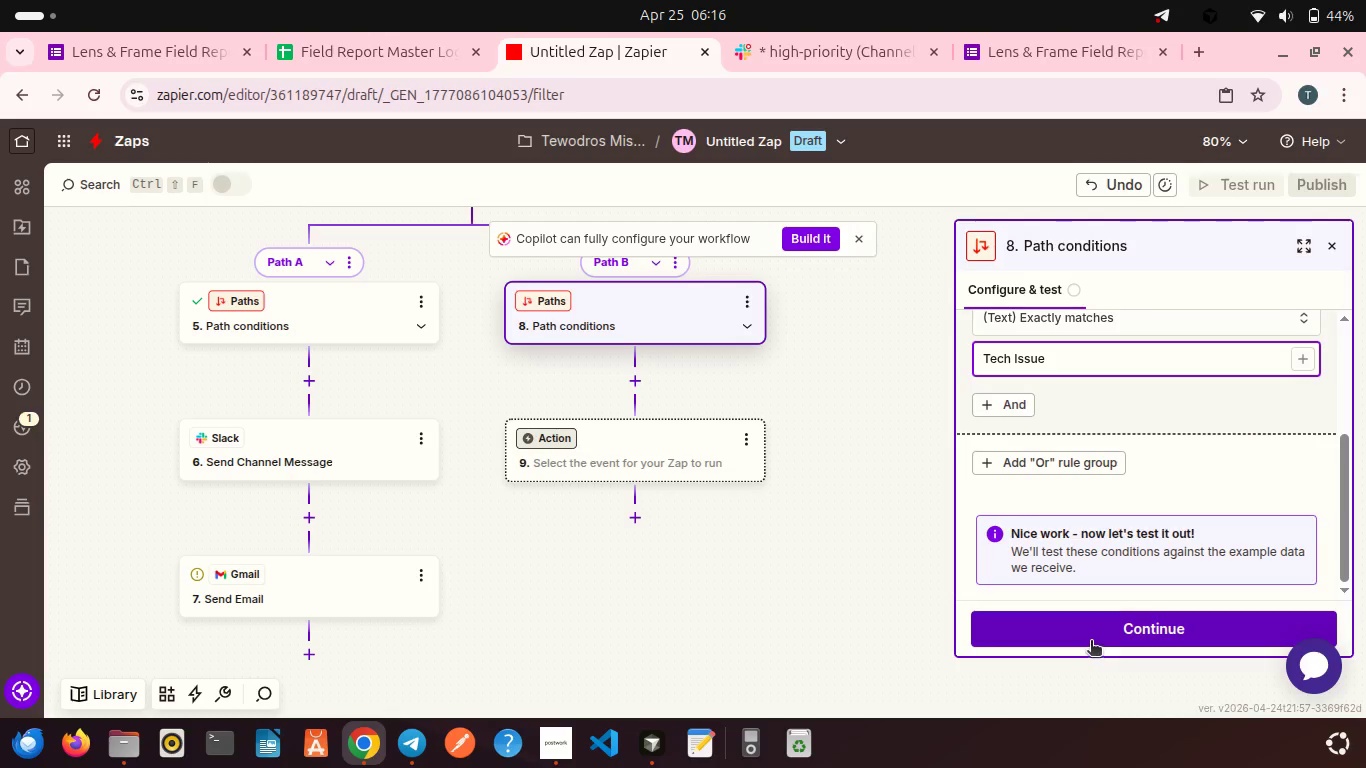 
left_click([1083, 634])
 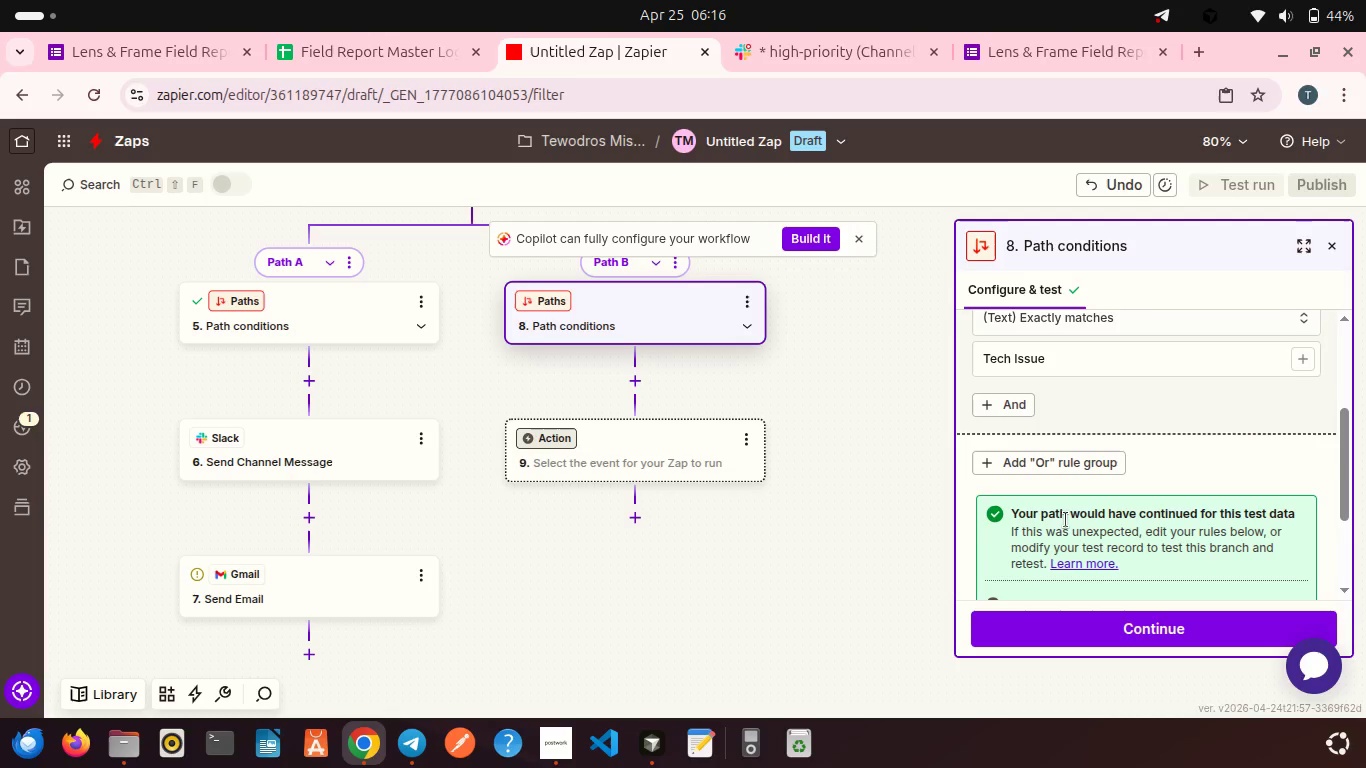 
scroll: coordinate [1066, 520], scroll_direction: down, amount: 11.0
 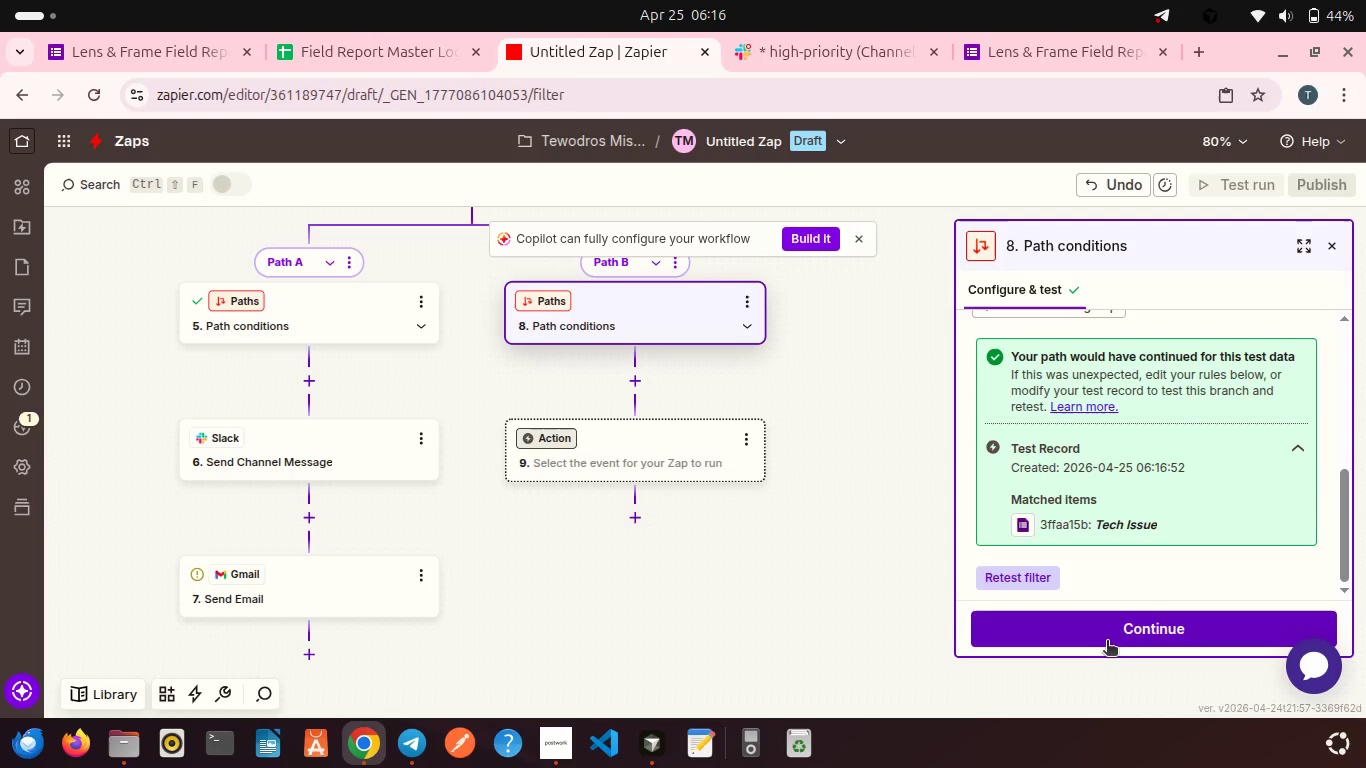 
left_click([1107, 642])
 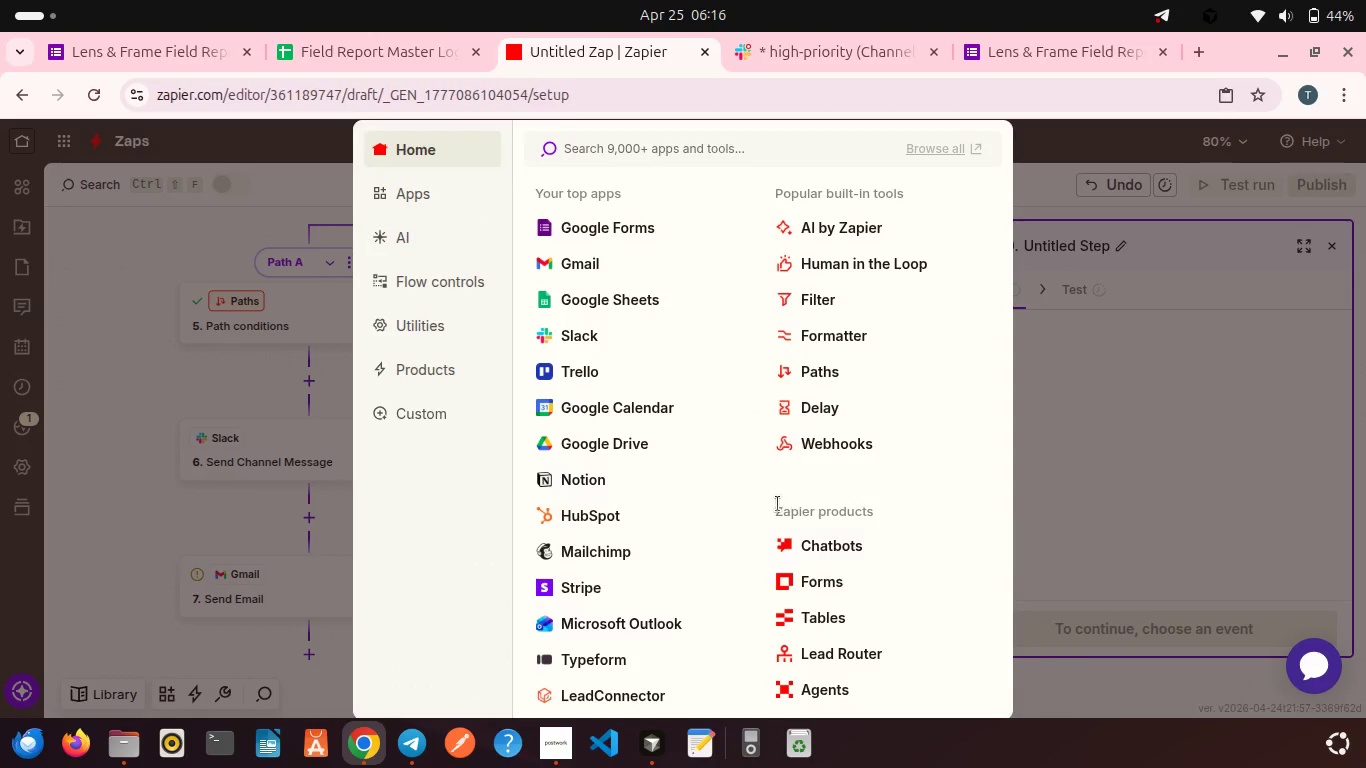 
left_click([576, 336])
 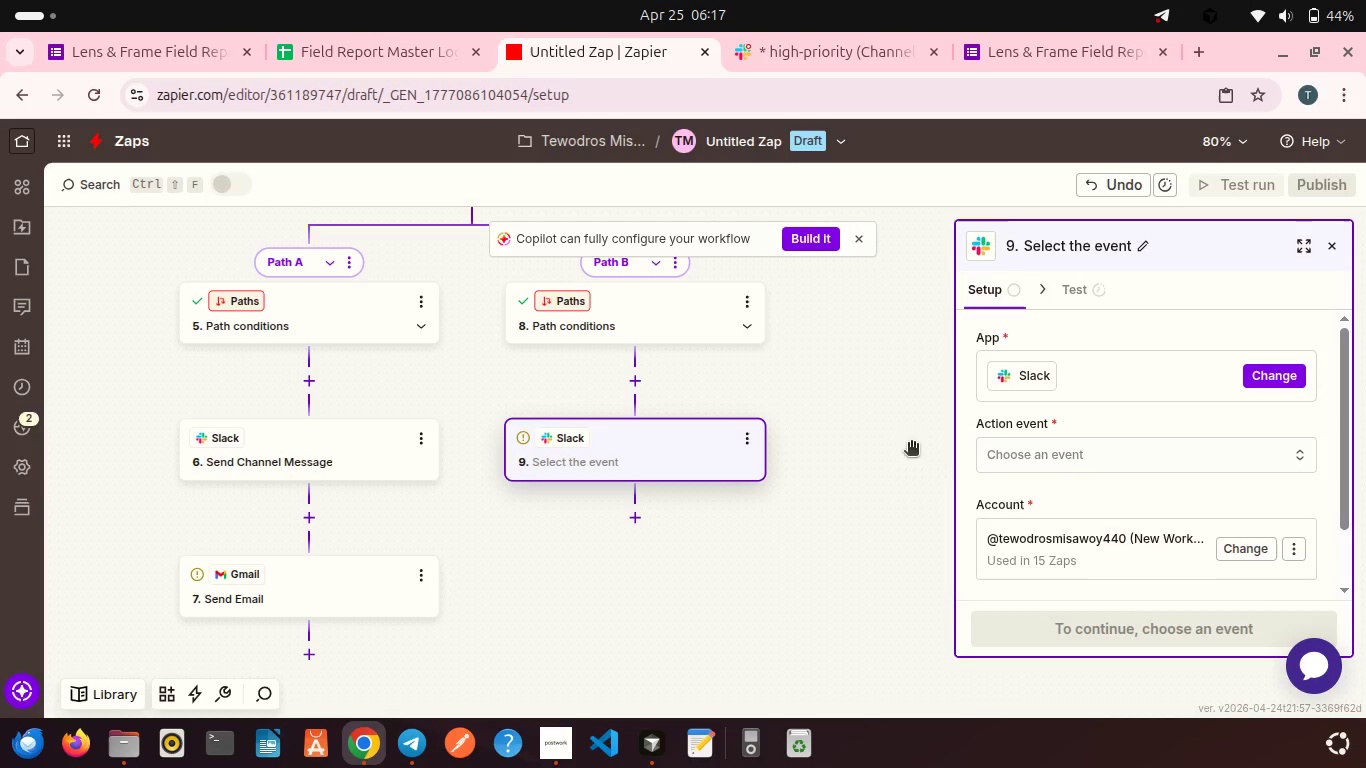 
left_click([1034, 453])
 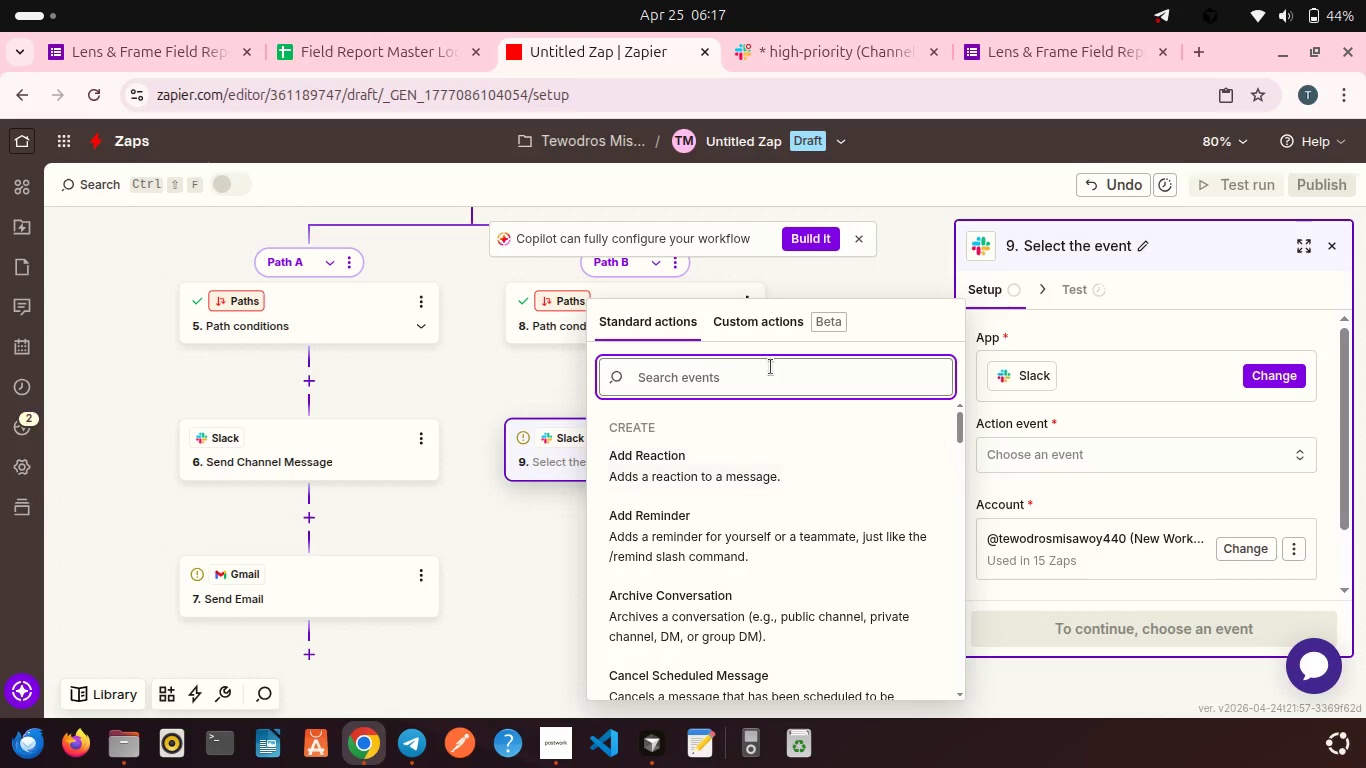 
type(send)
 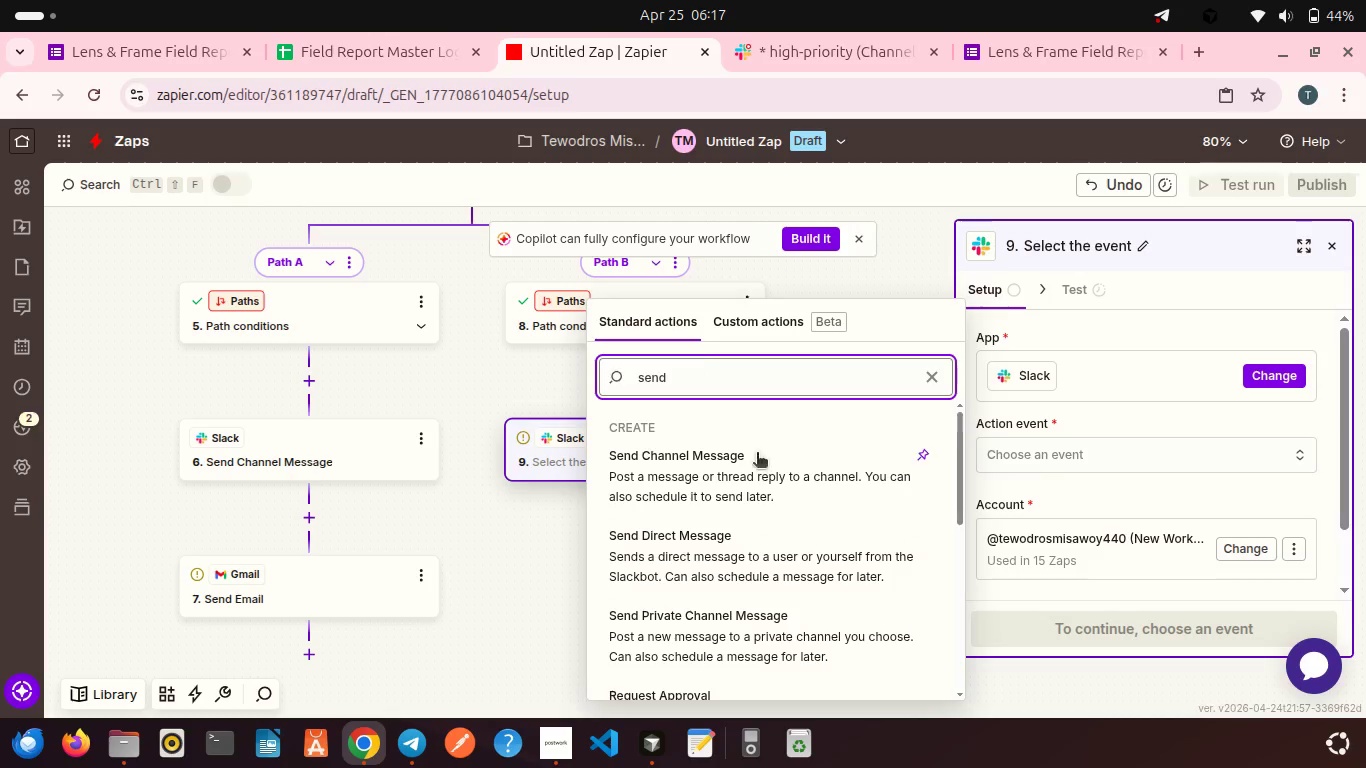 
left_click([752, 473])
 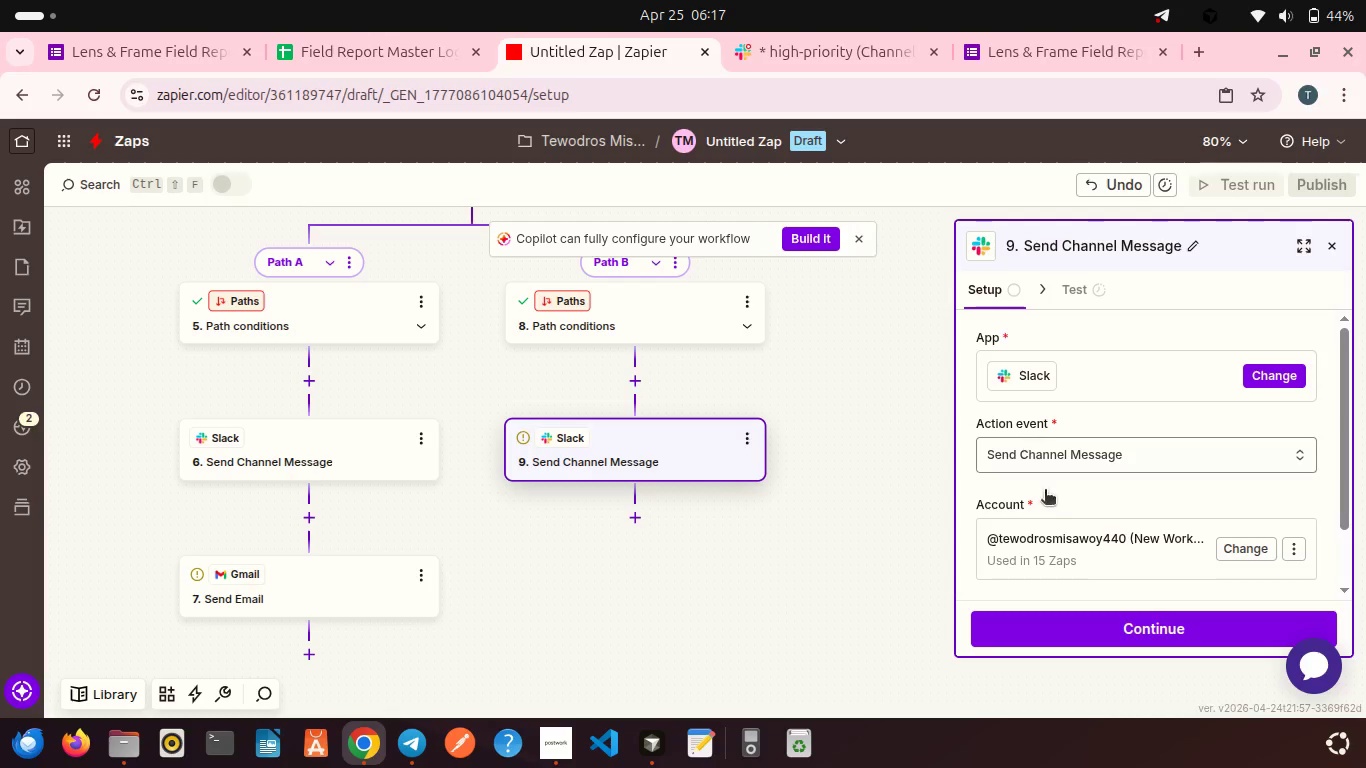 
scroll: coordinate [1049, 502], scroll_direction: down, amount: 6.0
 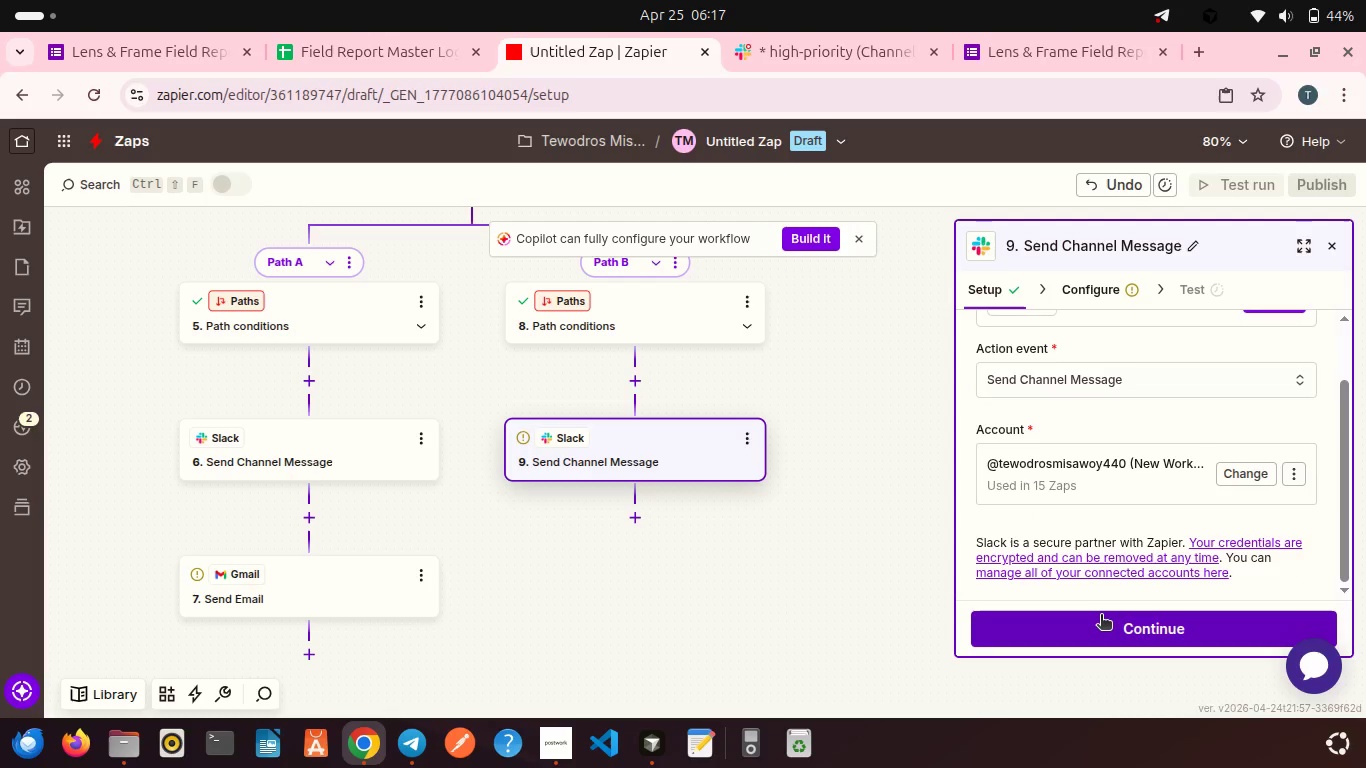 
left_click([1101, 616])
 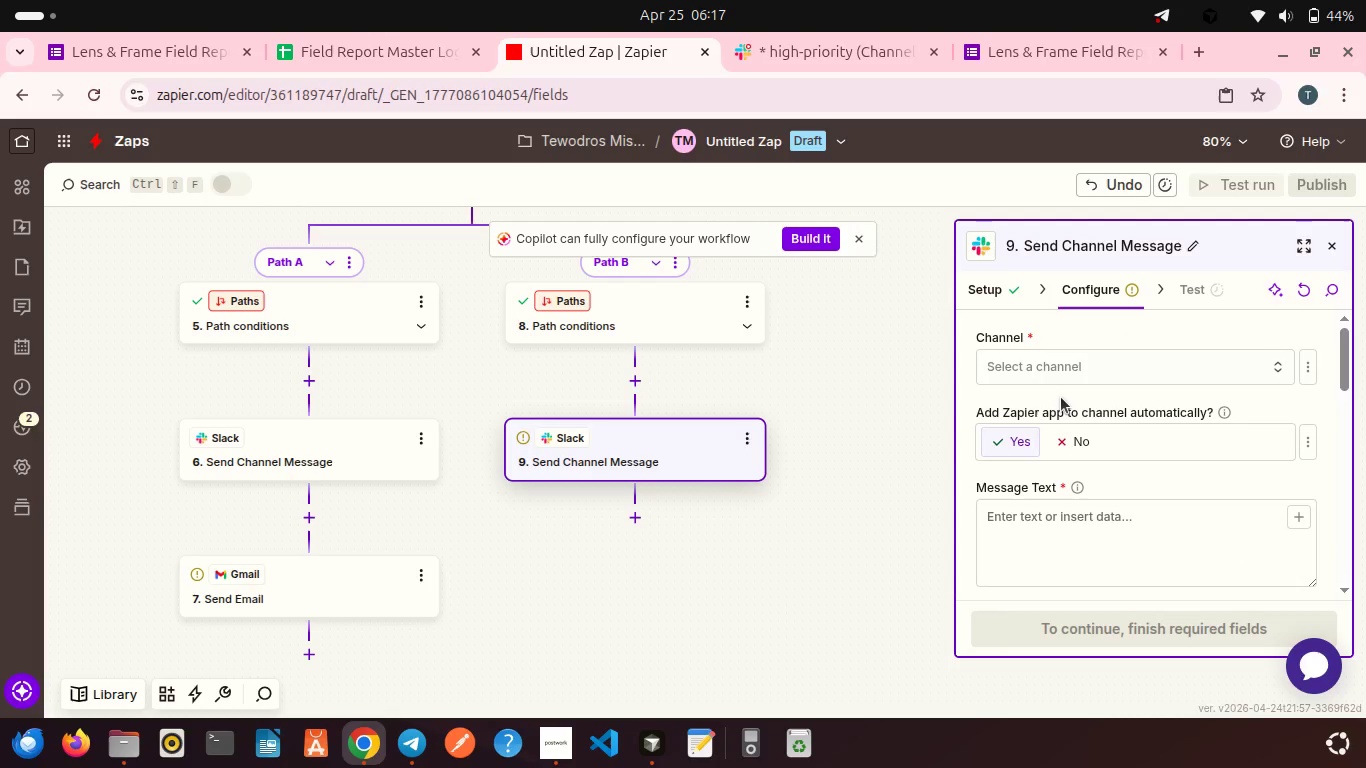 
left_click([1042, 382])
 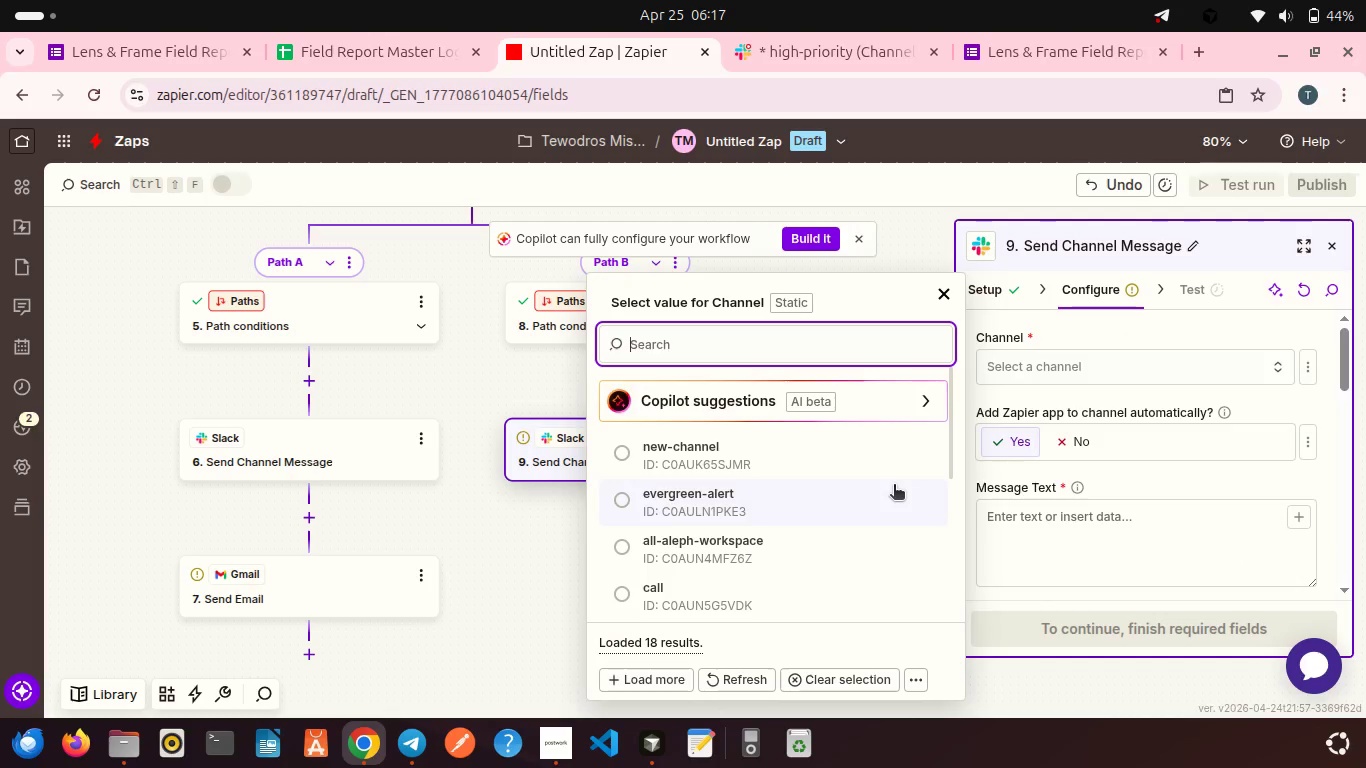 
wait(7.62)
 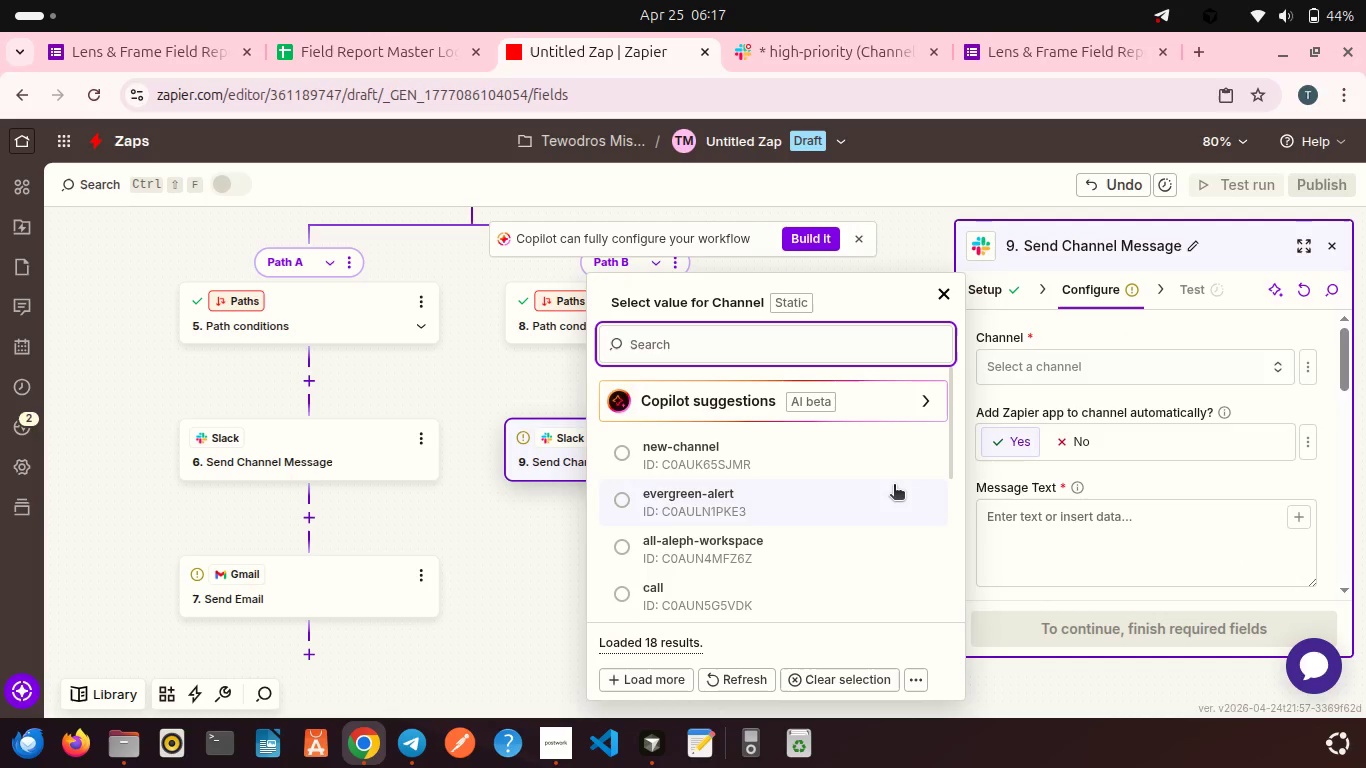 
left_click([775, 56])
 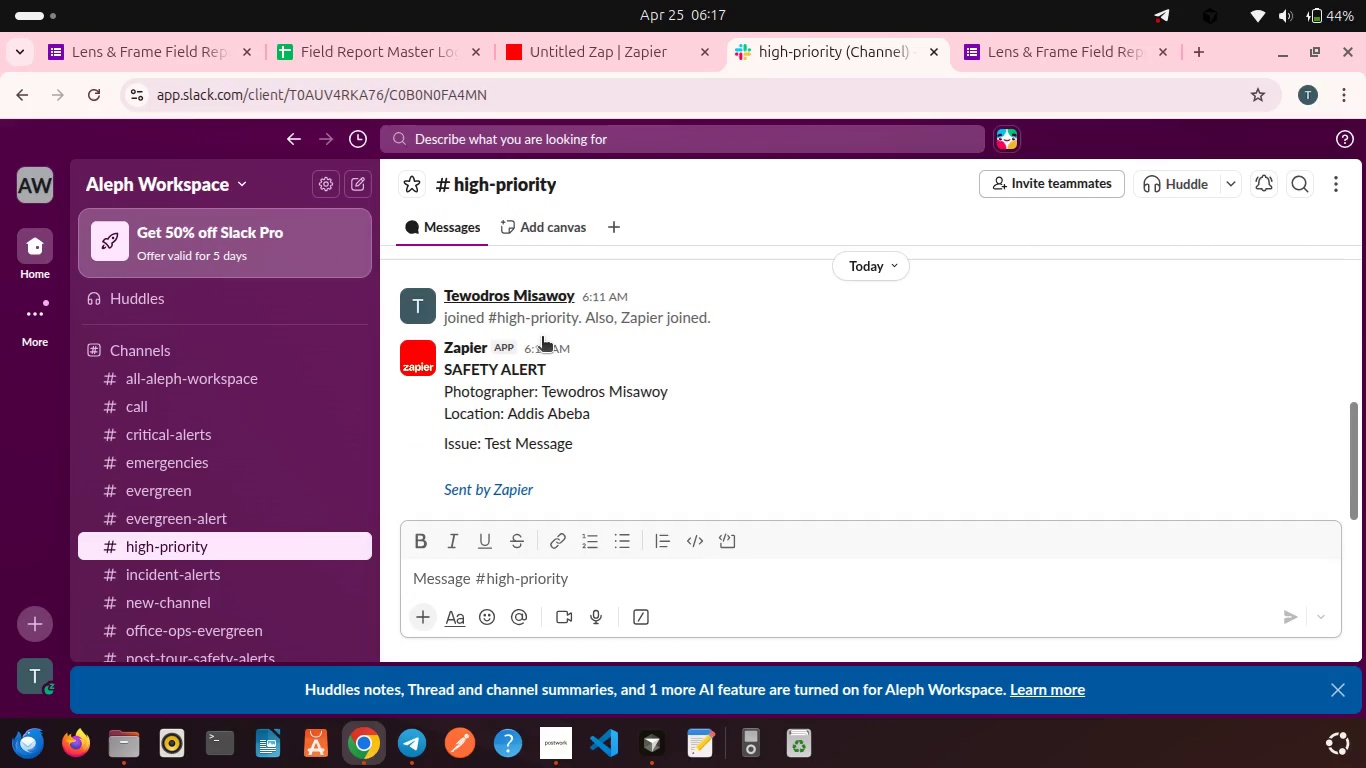 
scroll: coordinate [533, 359], scroll_direction: down, amount: 5.0
 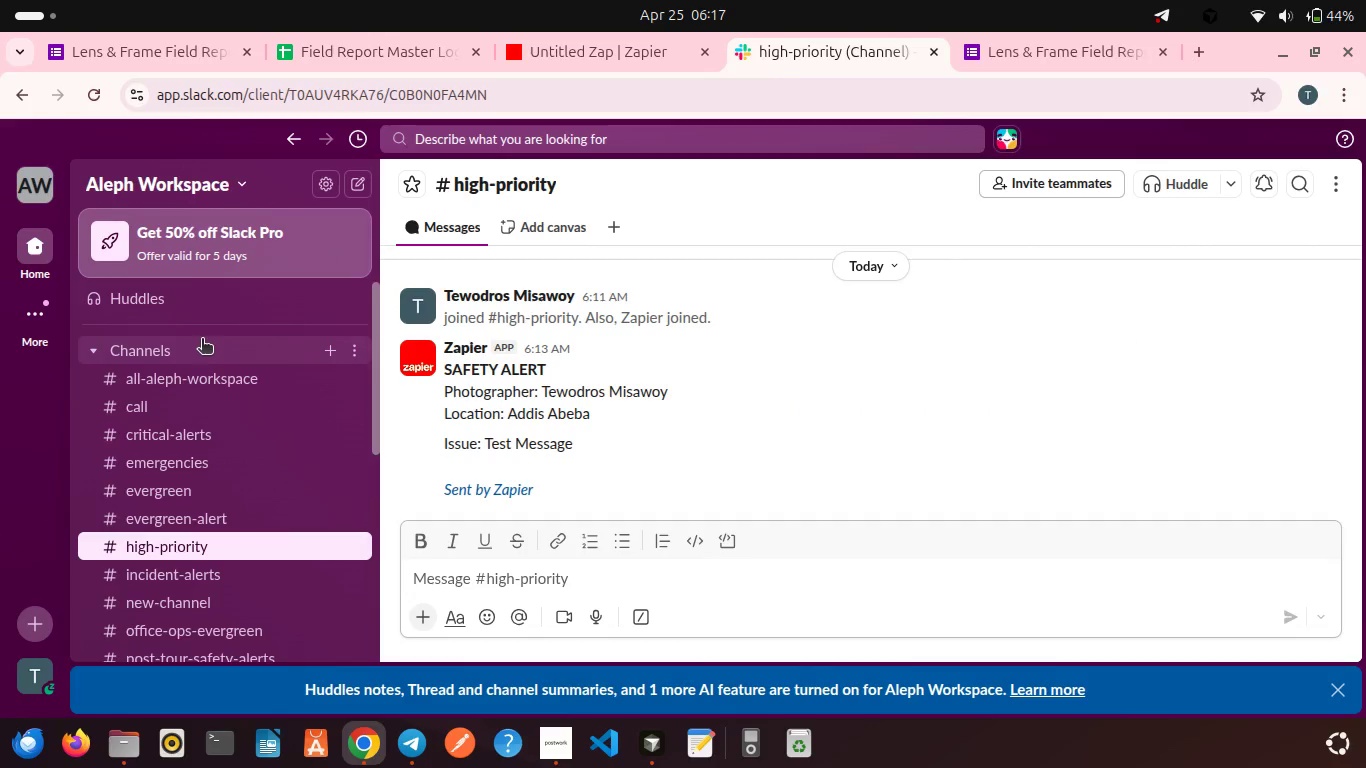 
left_click([330, 349])
 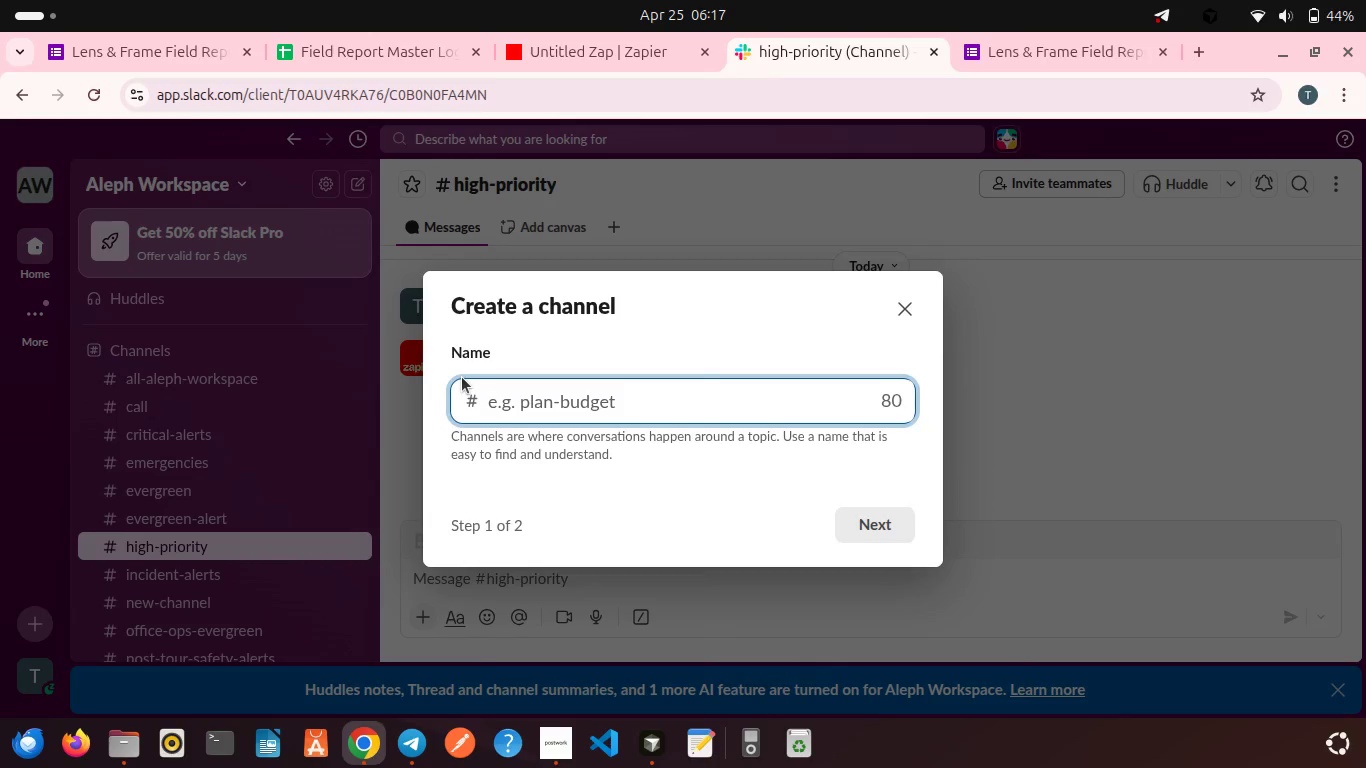 
type(ops-alerts)
 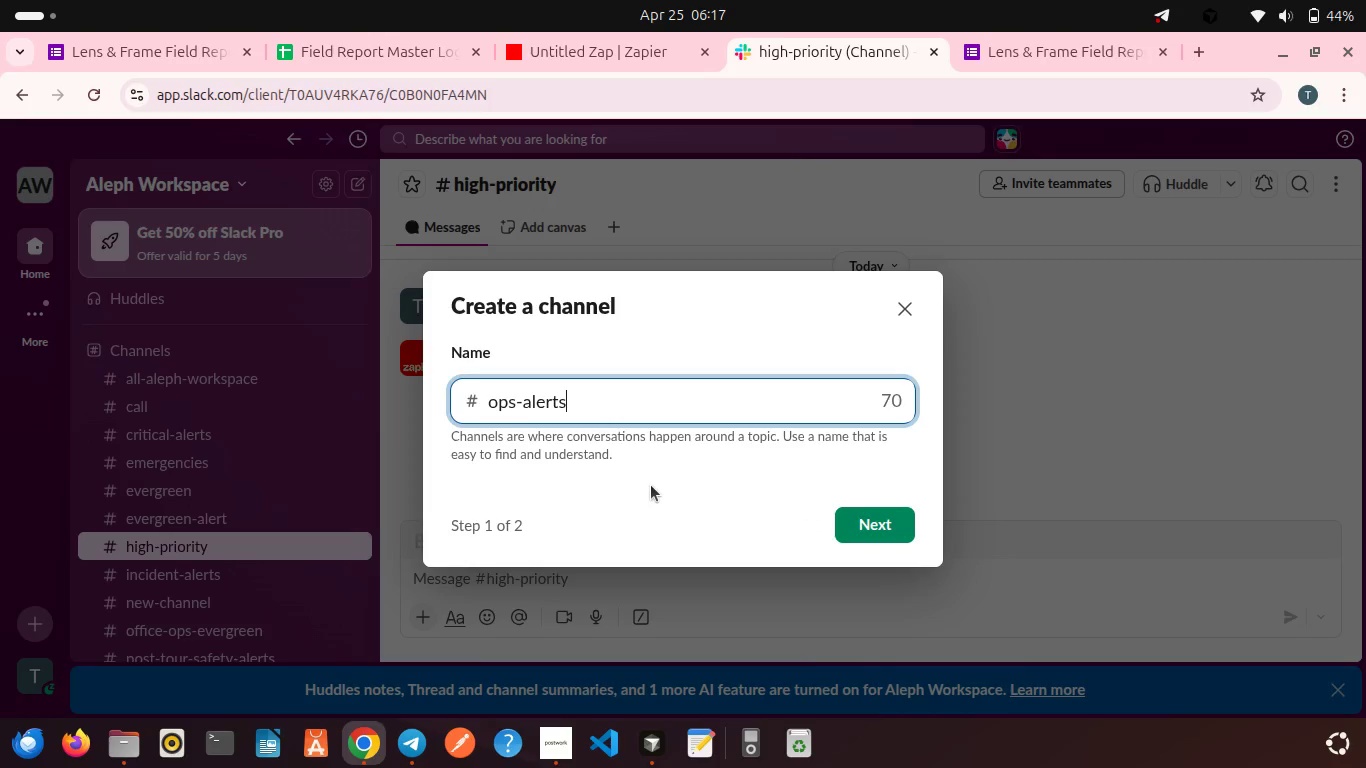 
left_click([840, 513])
 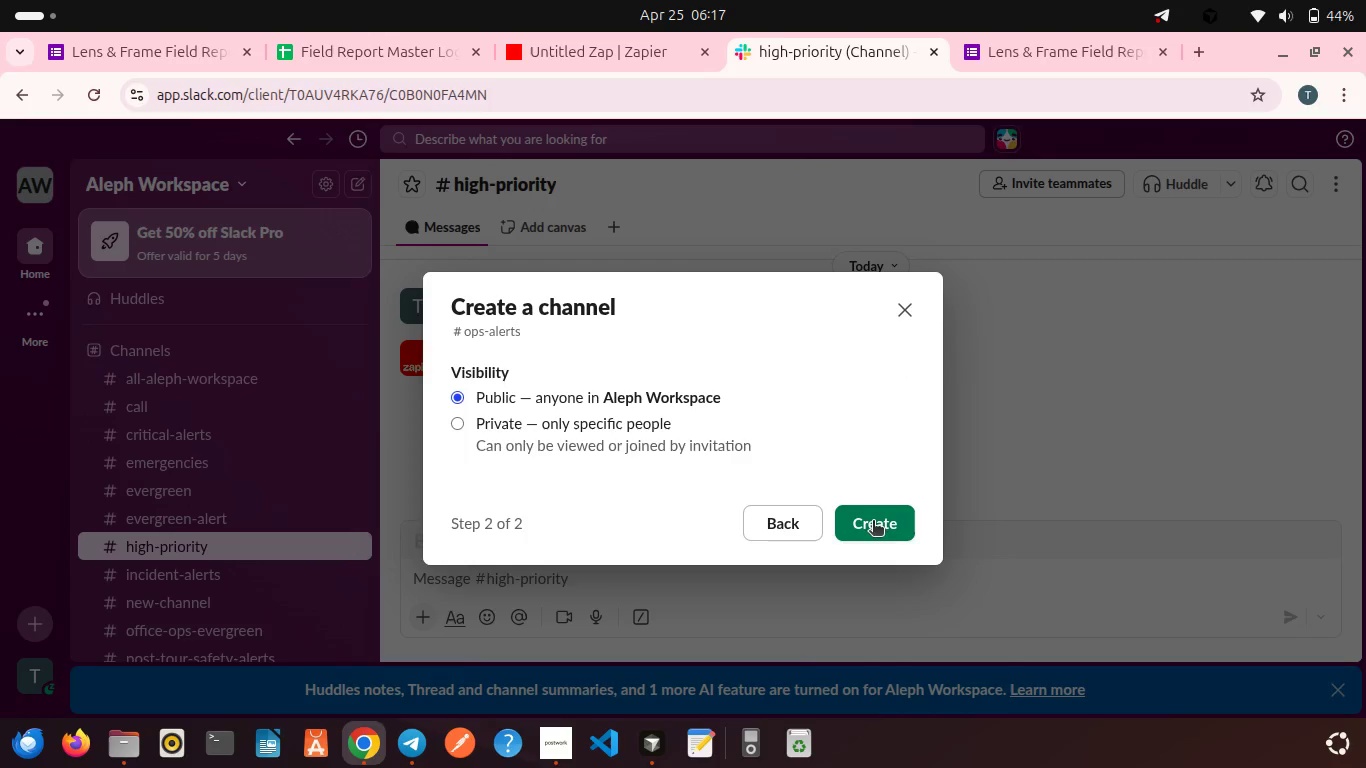 
left_click([878, 525])
 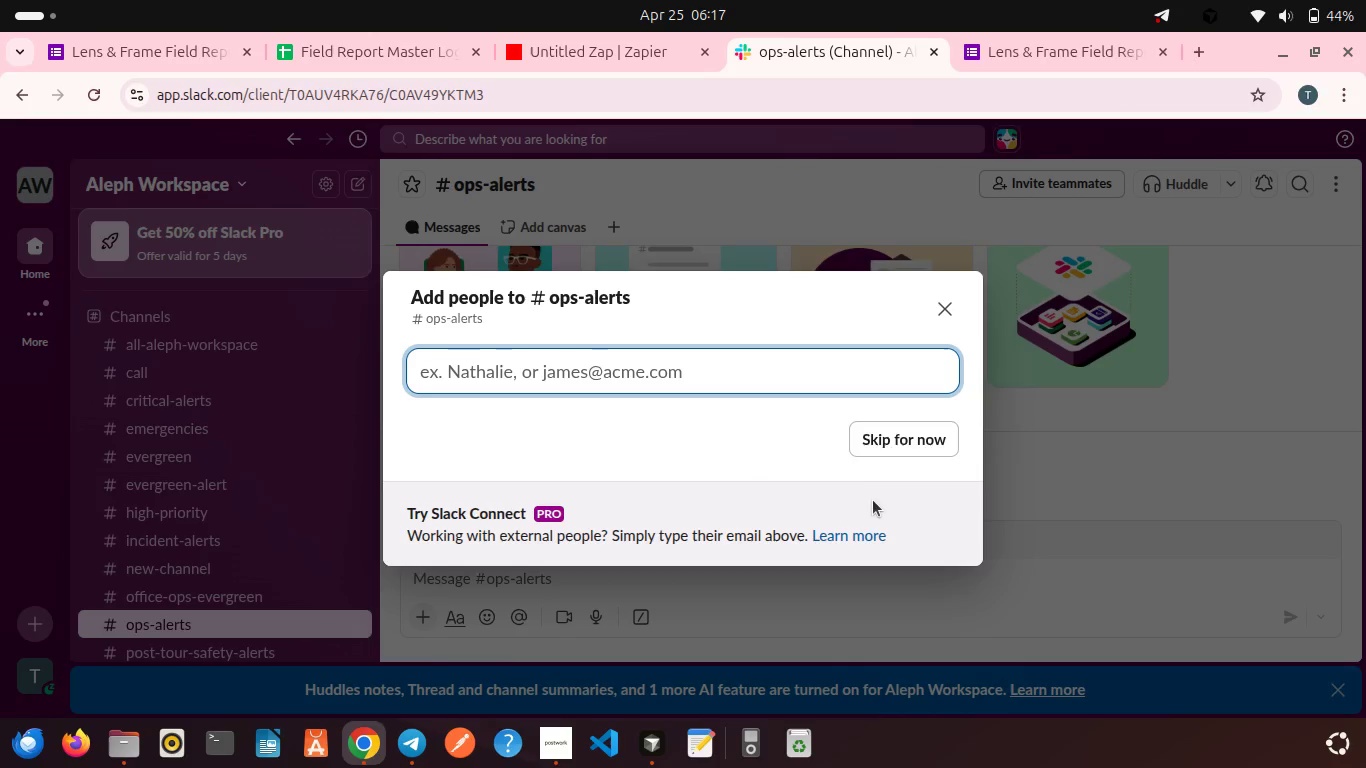 
left_click([879, 426])
 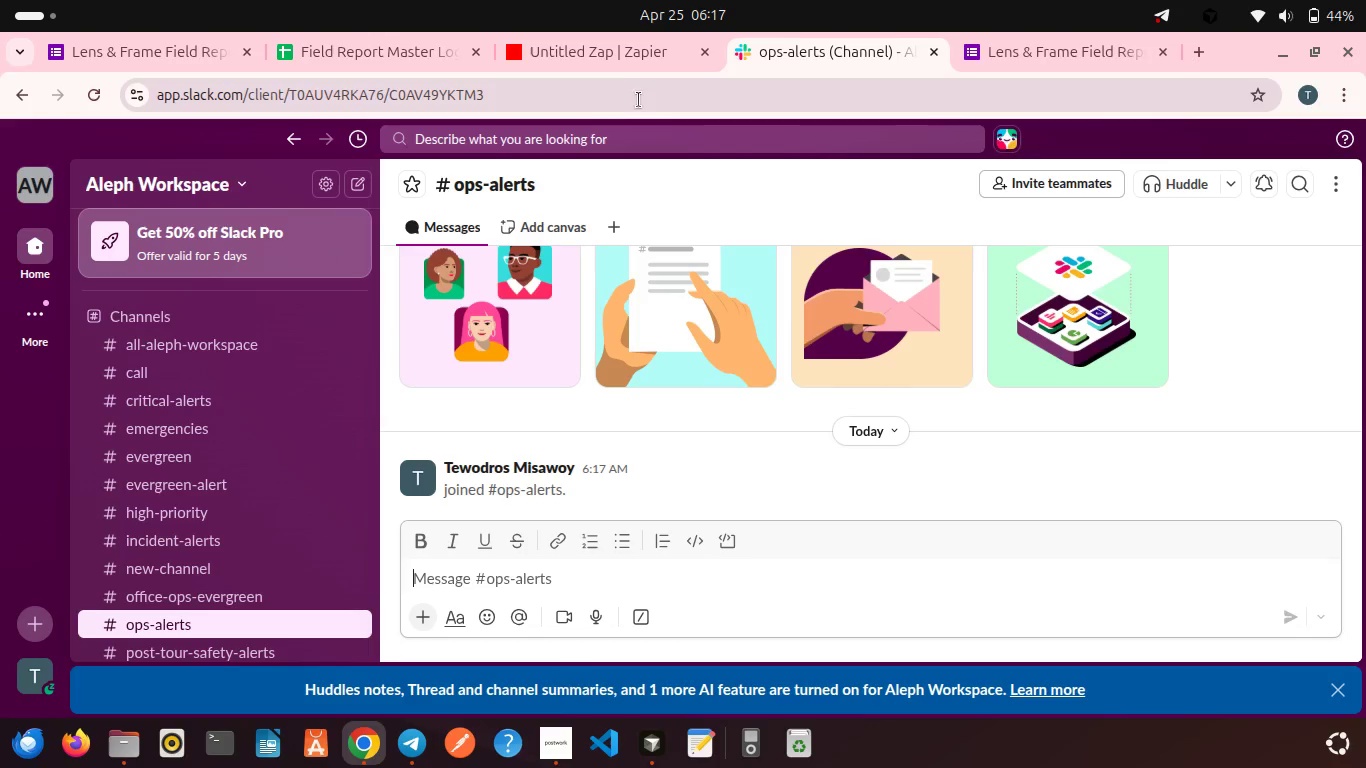 
left_click([582, 49])
 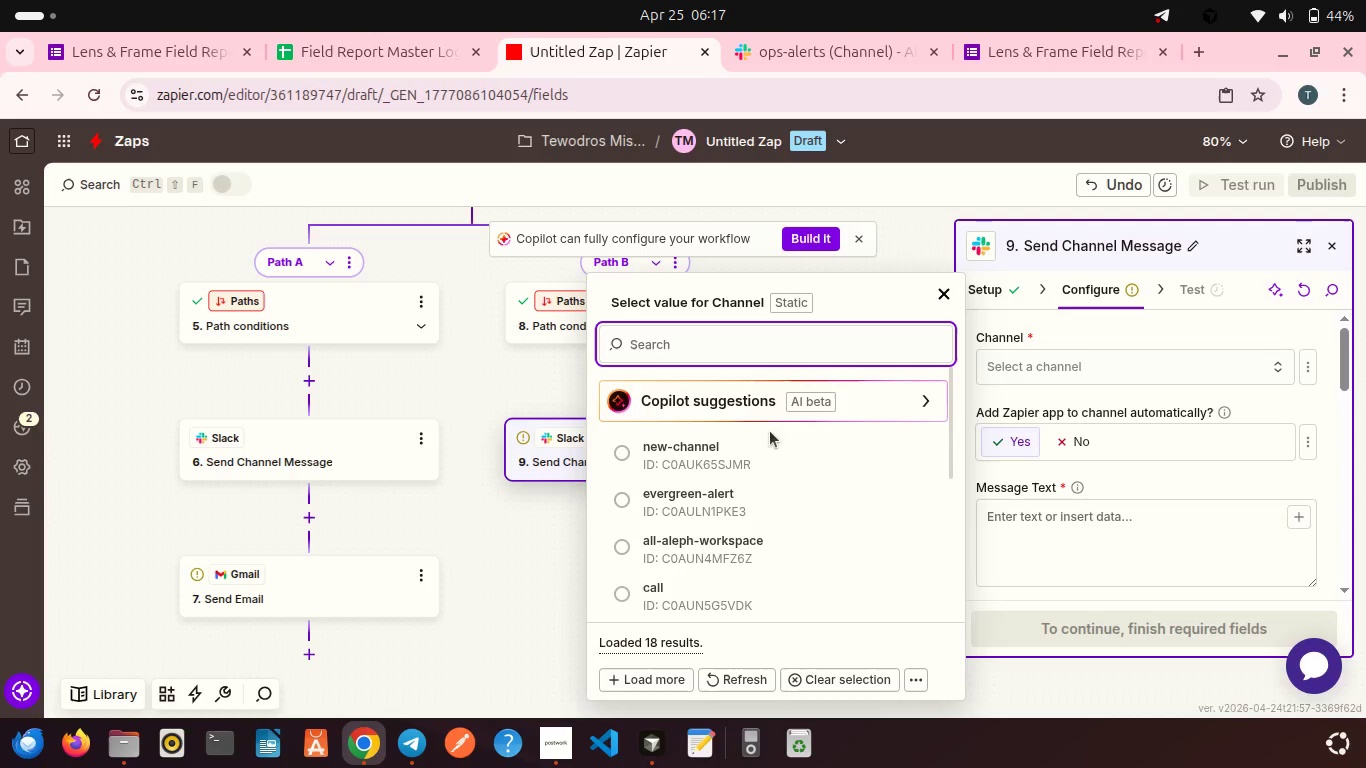 
scroll: coordinate [748, 506], scroll_direction: down, amount: 11.0
 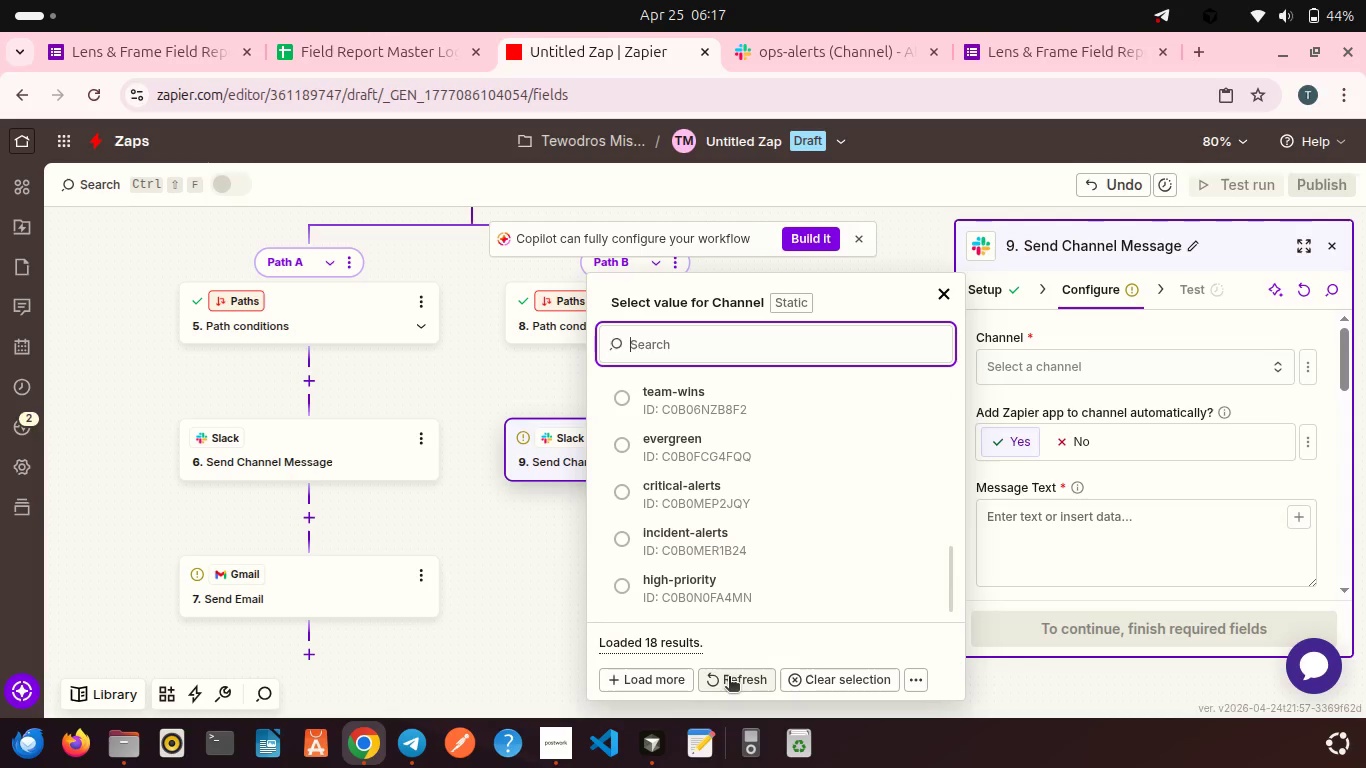 
left_click([729, 678])
 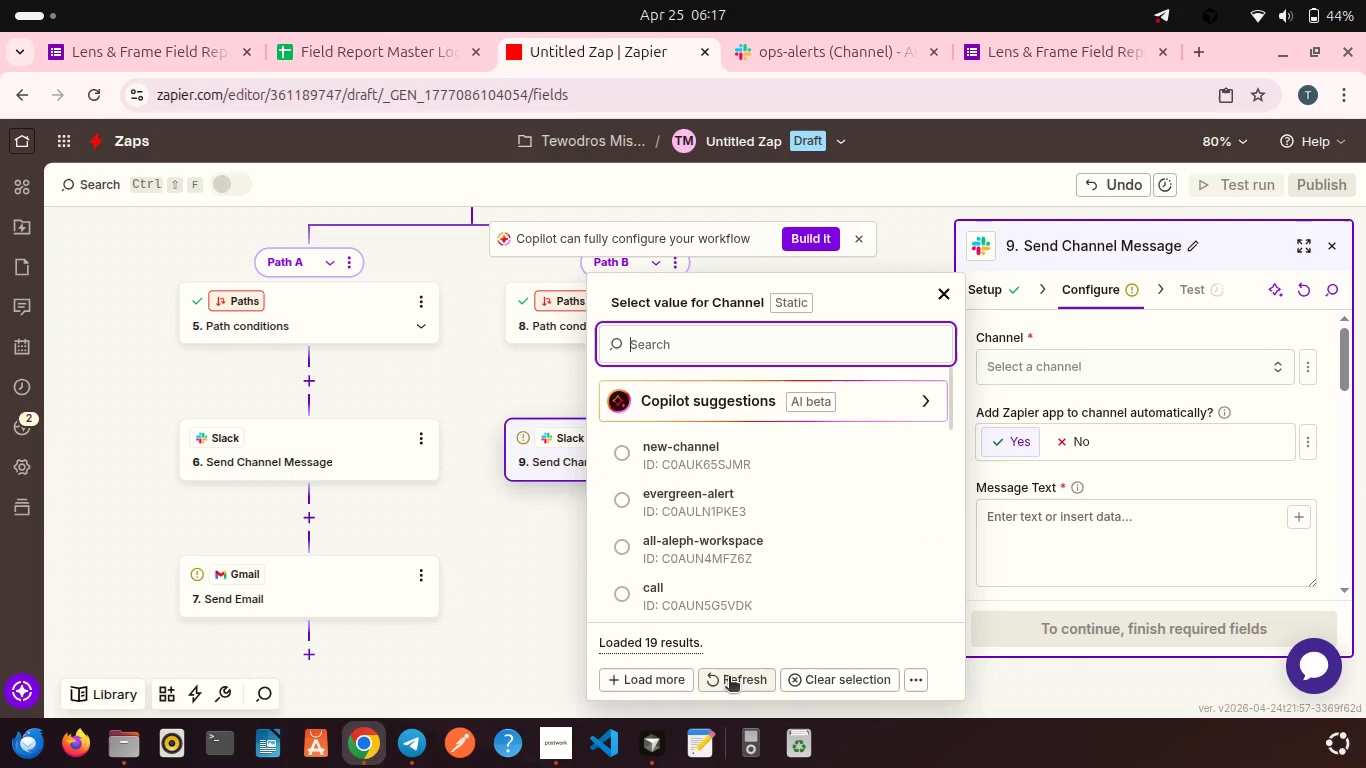 
scroll: coordinate [724, 594], scroll_direction: down, amount: 8.0
 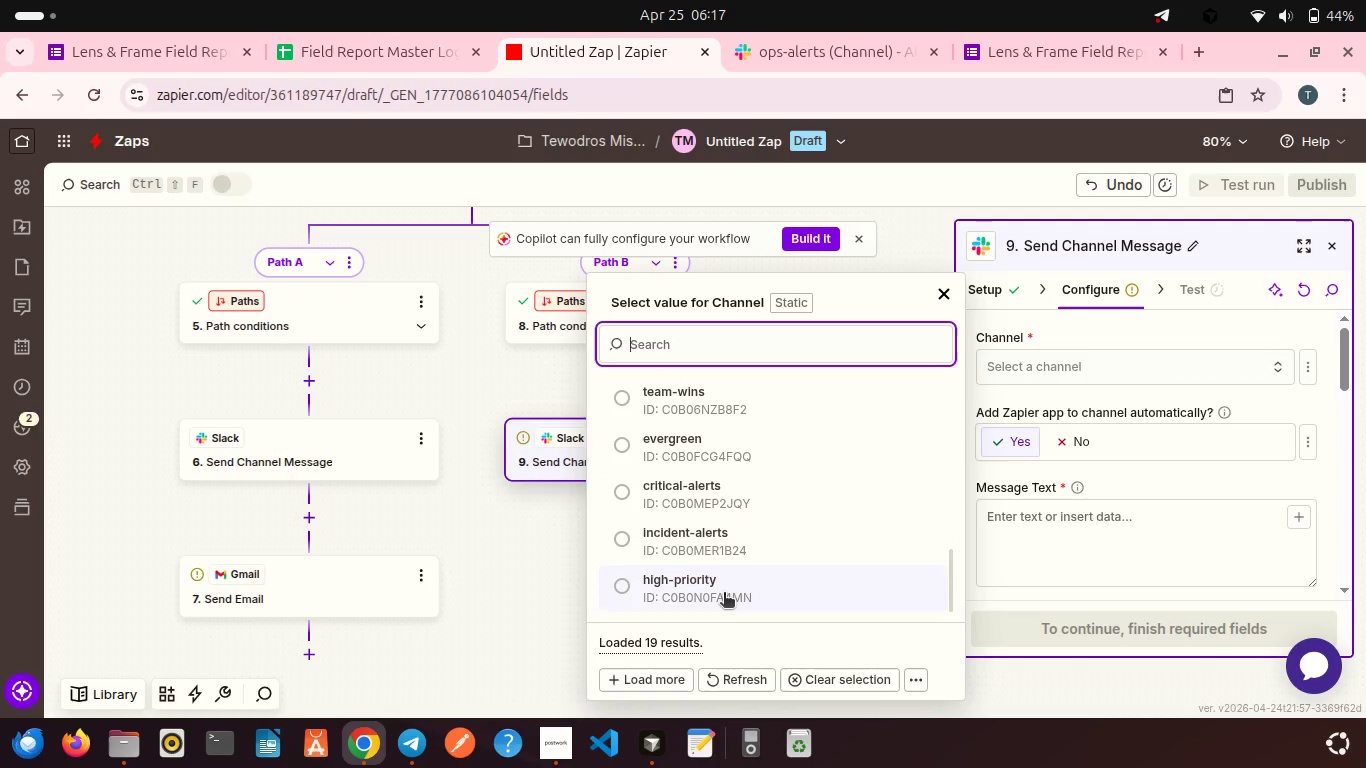 
scroll: coordinate [724, 594], scroll_direction: up, amount: 1.0
 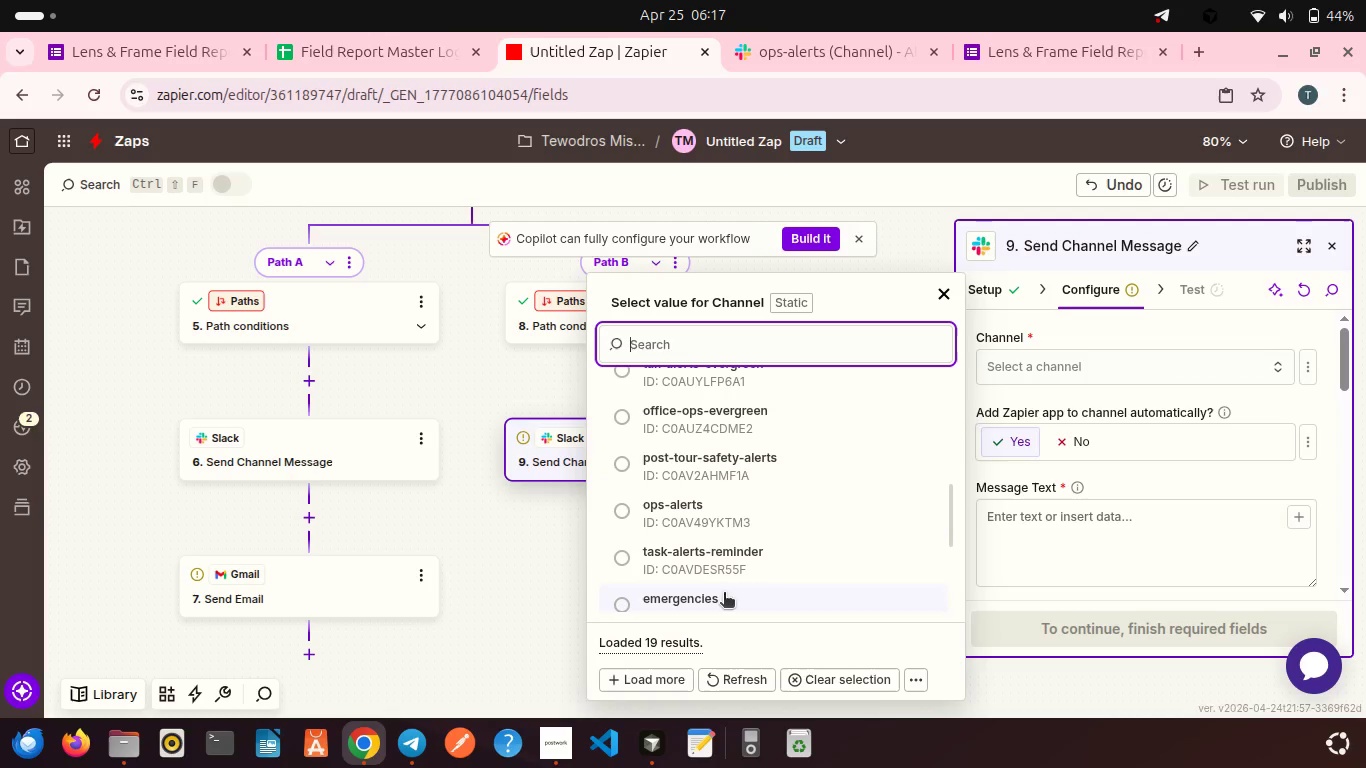 
left_click([699, 518])
 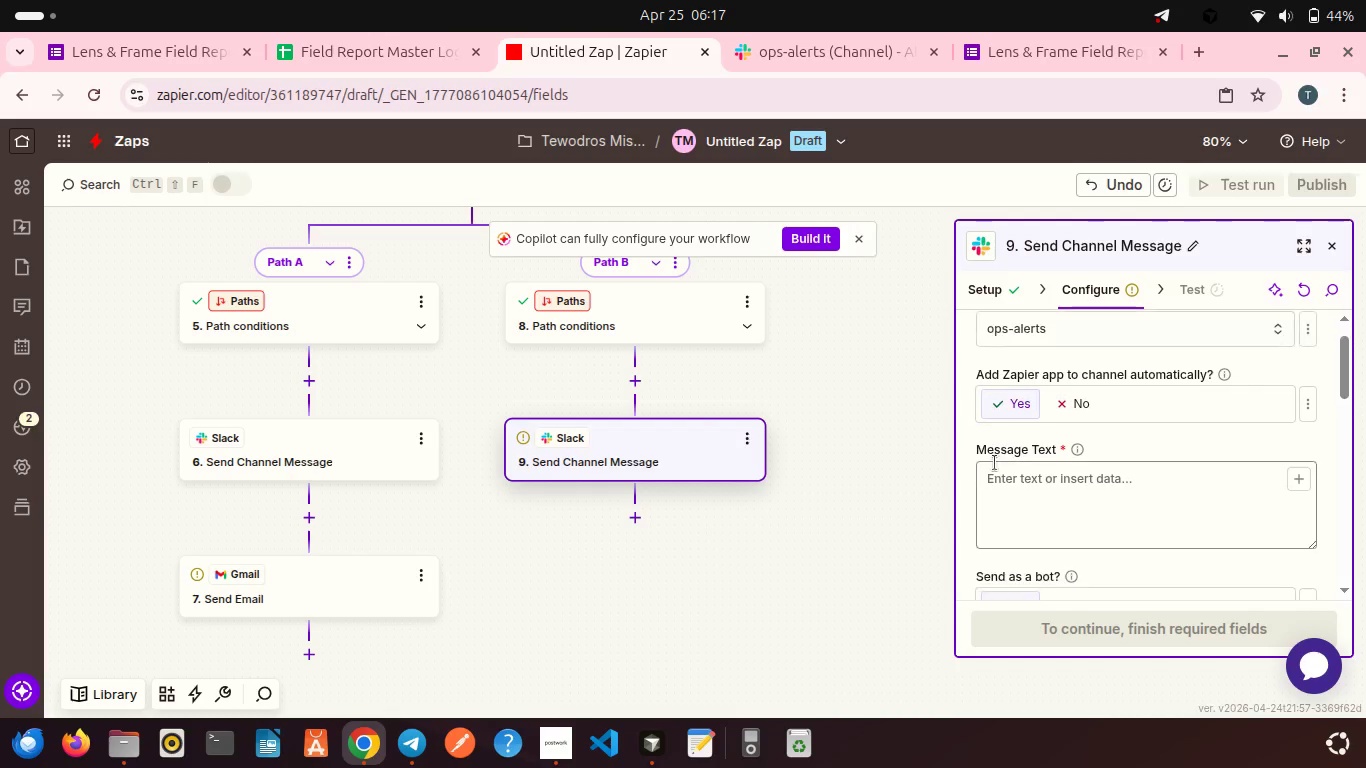 
left_click([1000, 491])
 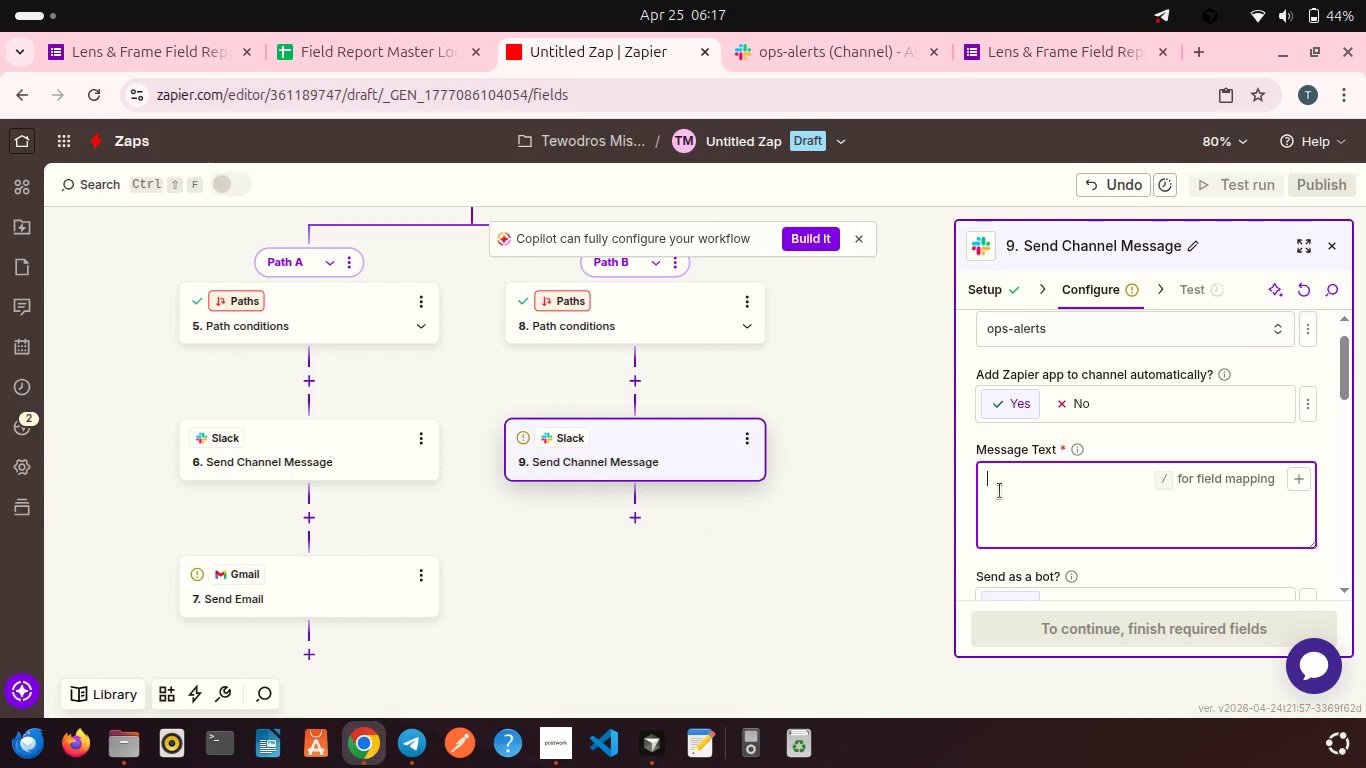 
type(TE)
key(Backspace)
key(Backspace)
type(*TECH ISSUE *)
 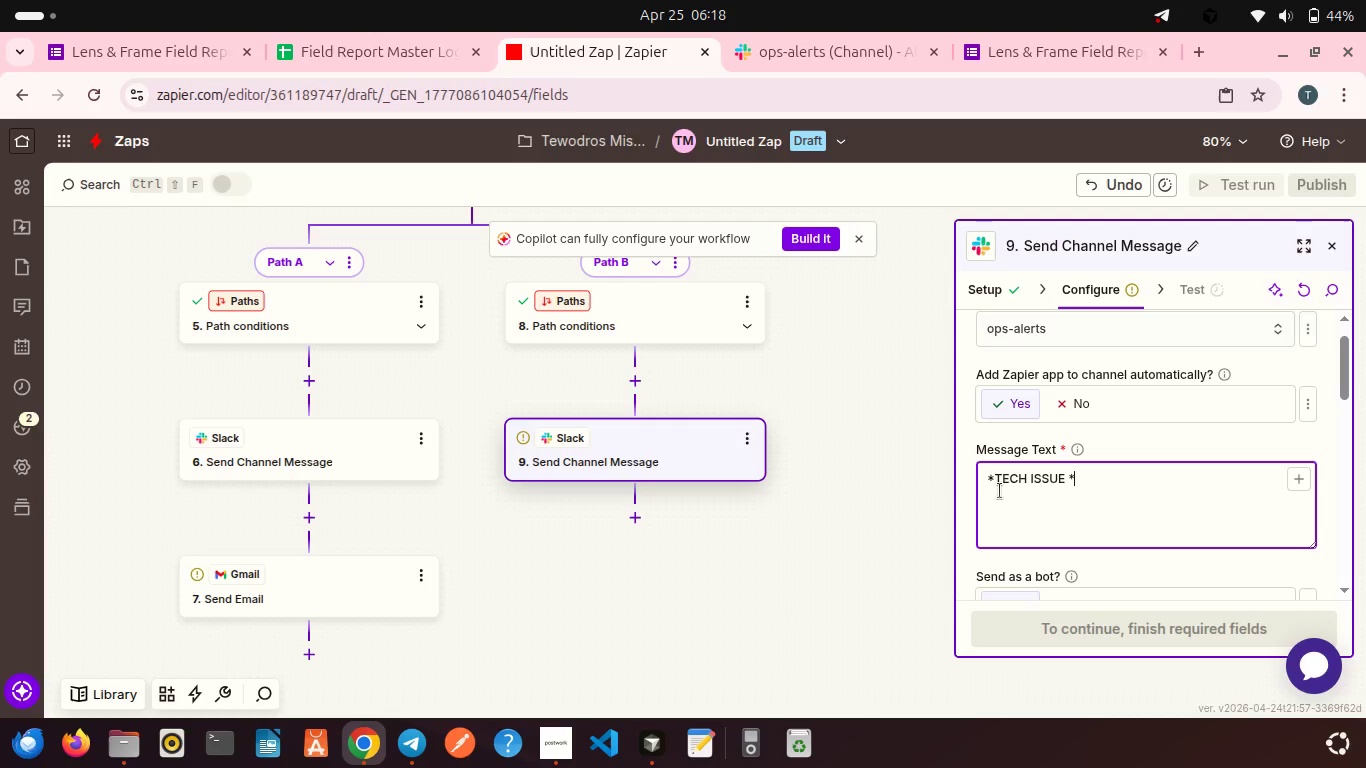 
scroll: coordinate [1000, 491], scroll_direction: down, amount: 2.0
 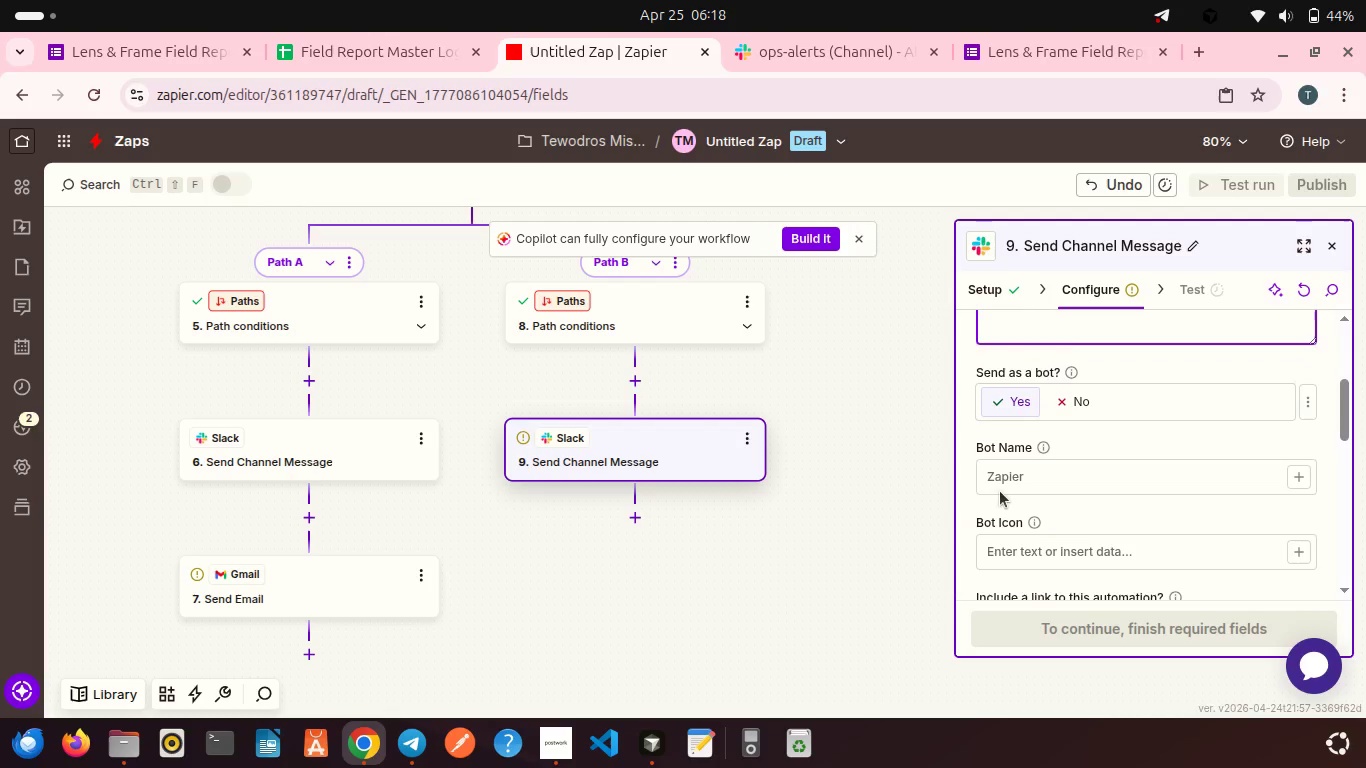 
scroll: coordinate [1000, 491], scroll_direction: up, amount: 1.0
 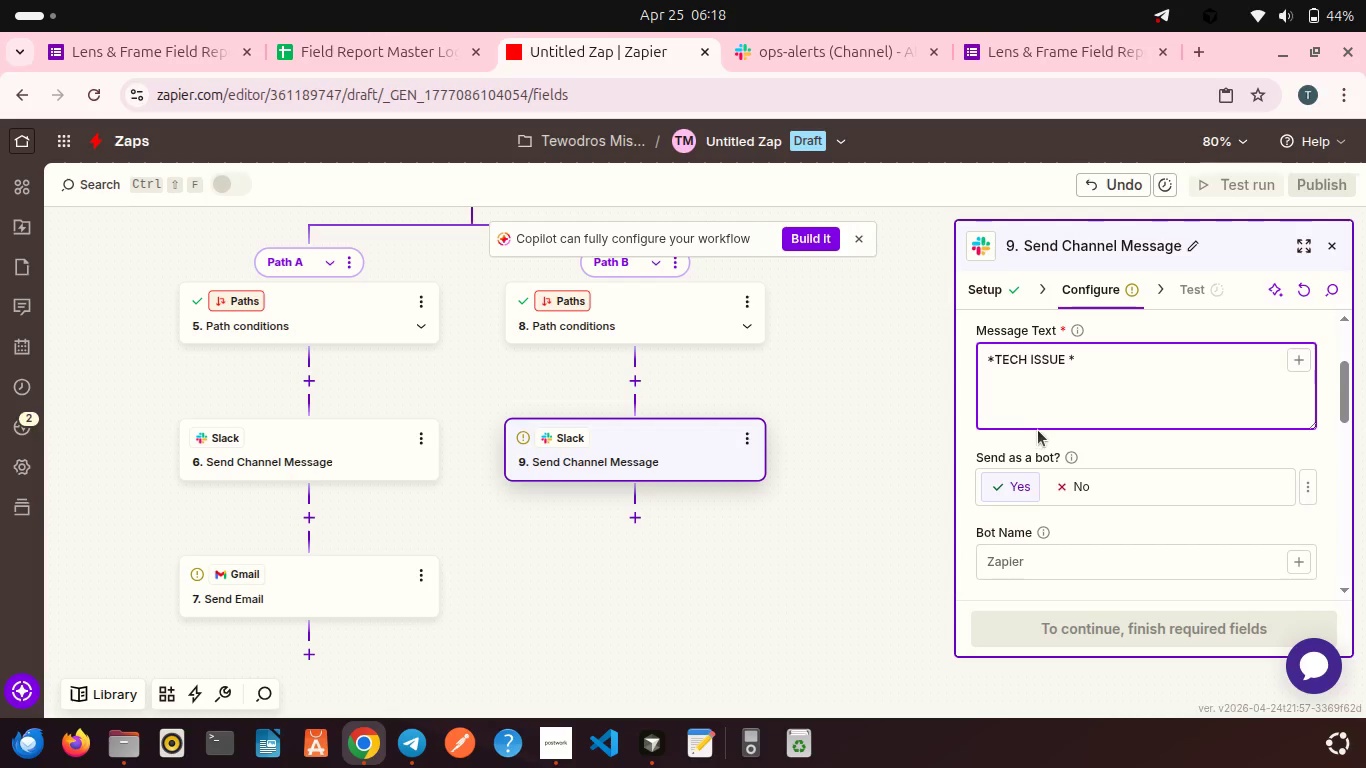 
key(Enter)
 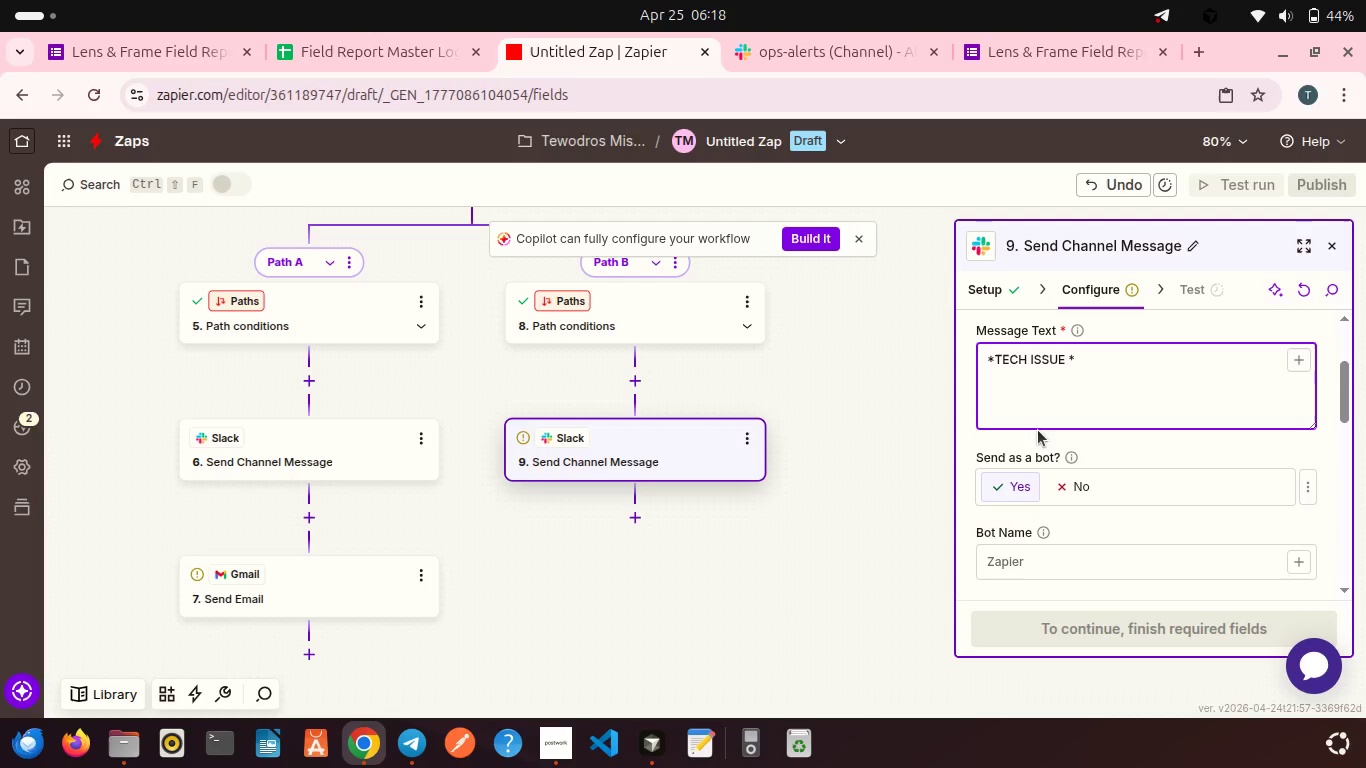 
key(Enter)
 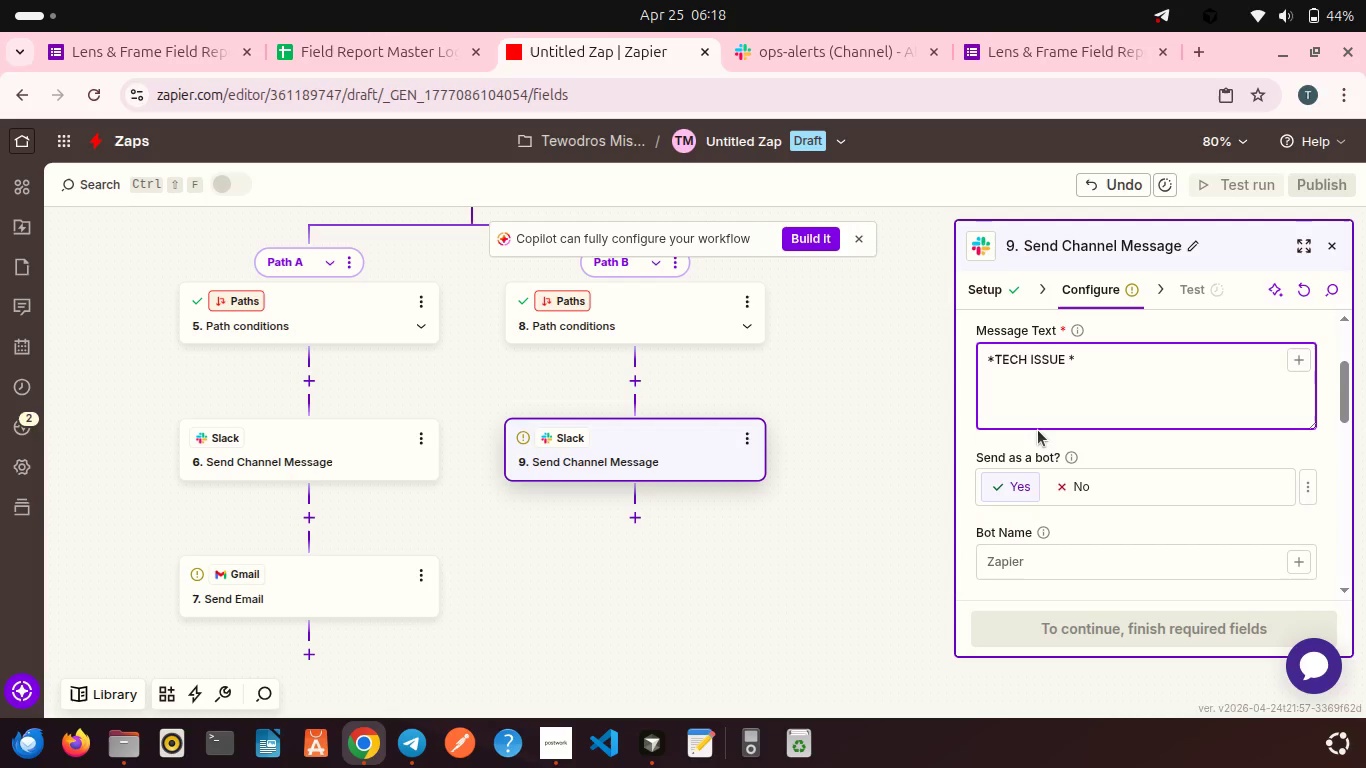 
type(Photographer: )
 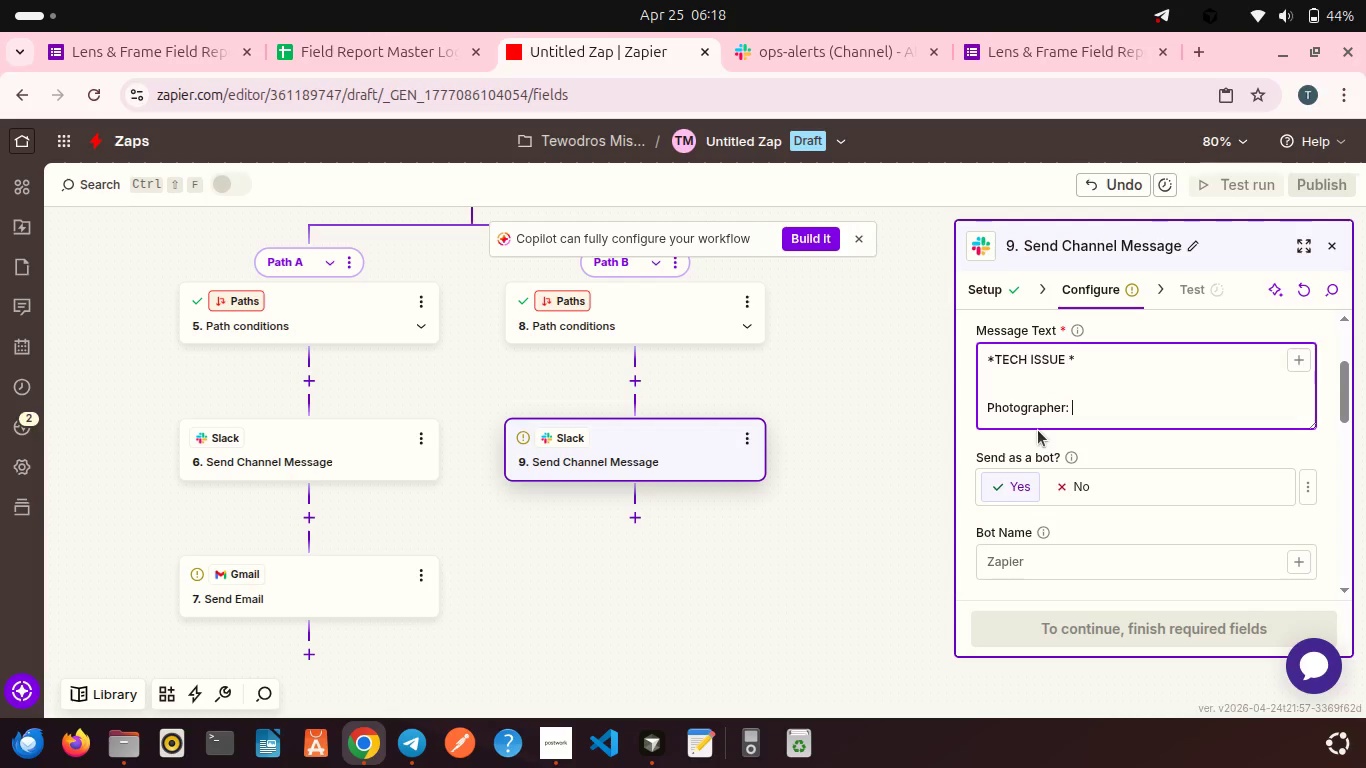 
left_click([1296, 363])
 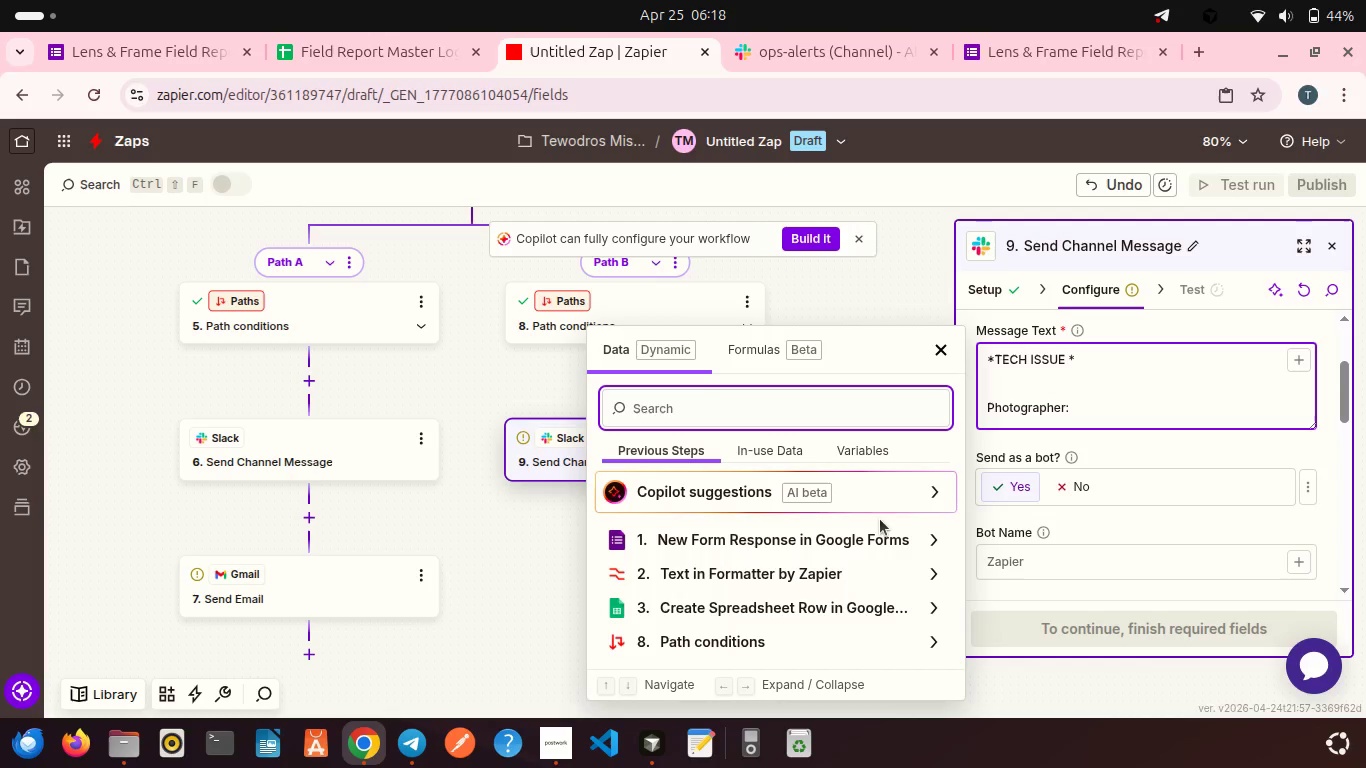 
left_click([797, 555])
 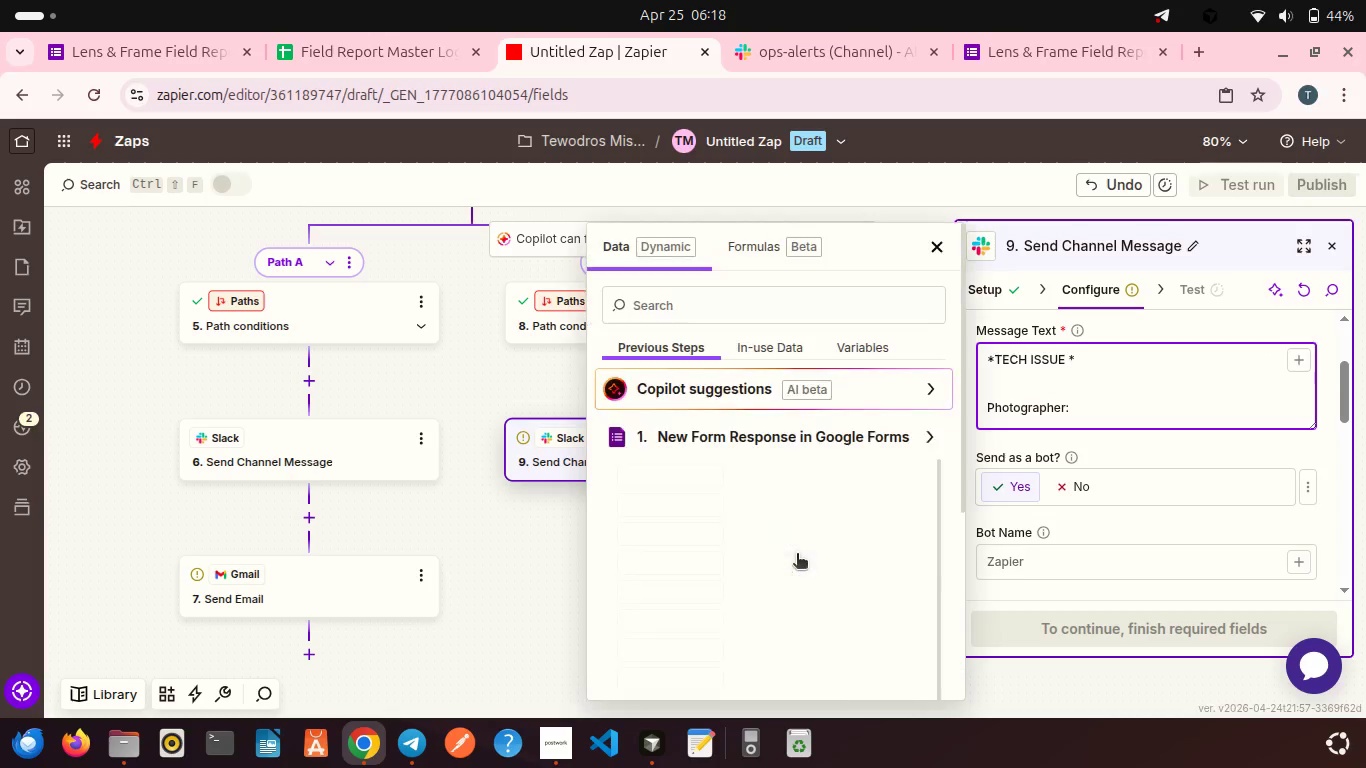 
left_click_drag(start_coordinate=[797, 555], to_coordinate=[763, 521])
 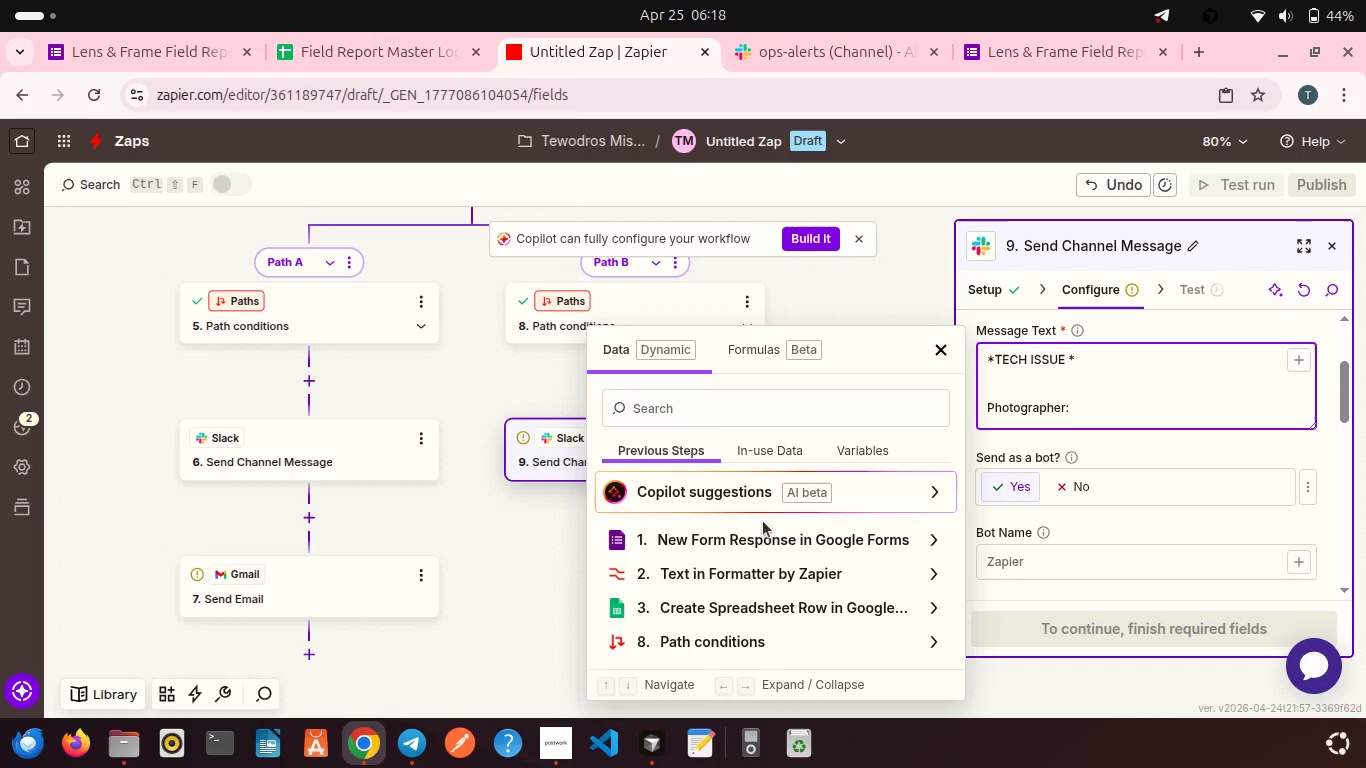 
scroll: coordinate [763, 521], scroll_direction: down, amount: 1.0
 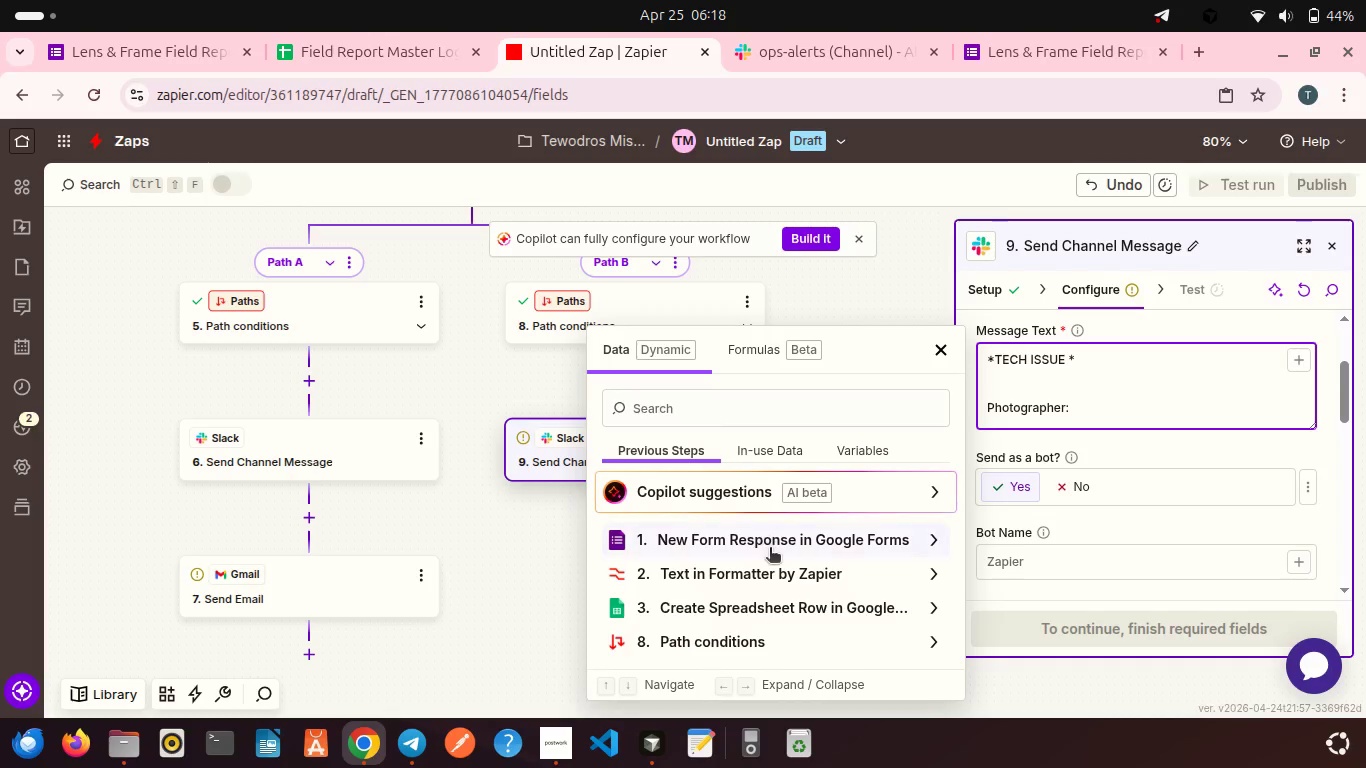 
left_click([770, 549])
 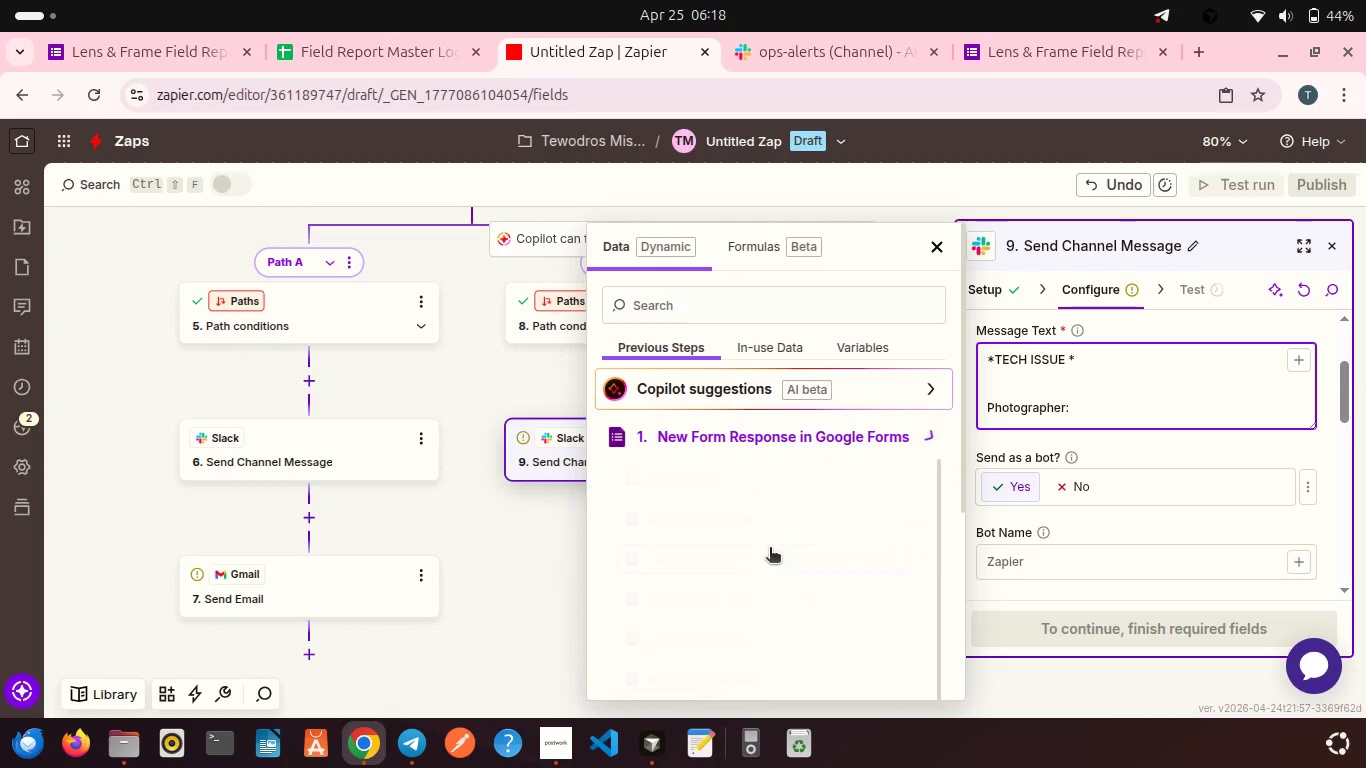 
scroll: coordinate [770, 549], scroll_direction: down, amount: 3.0
 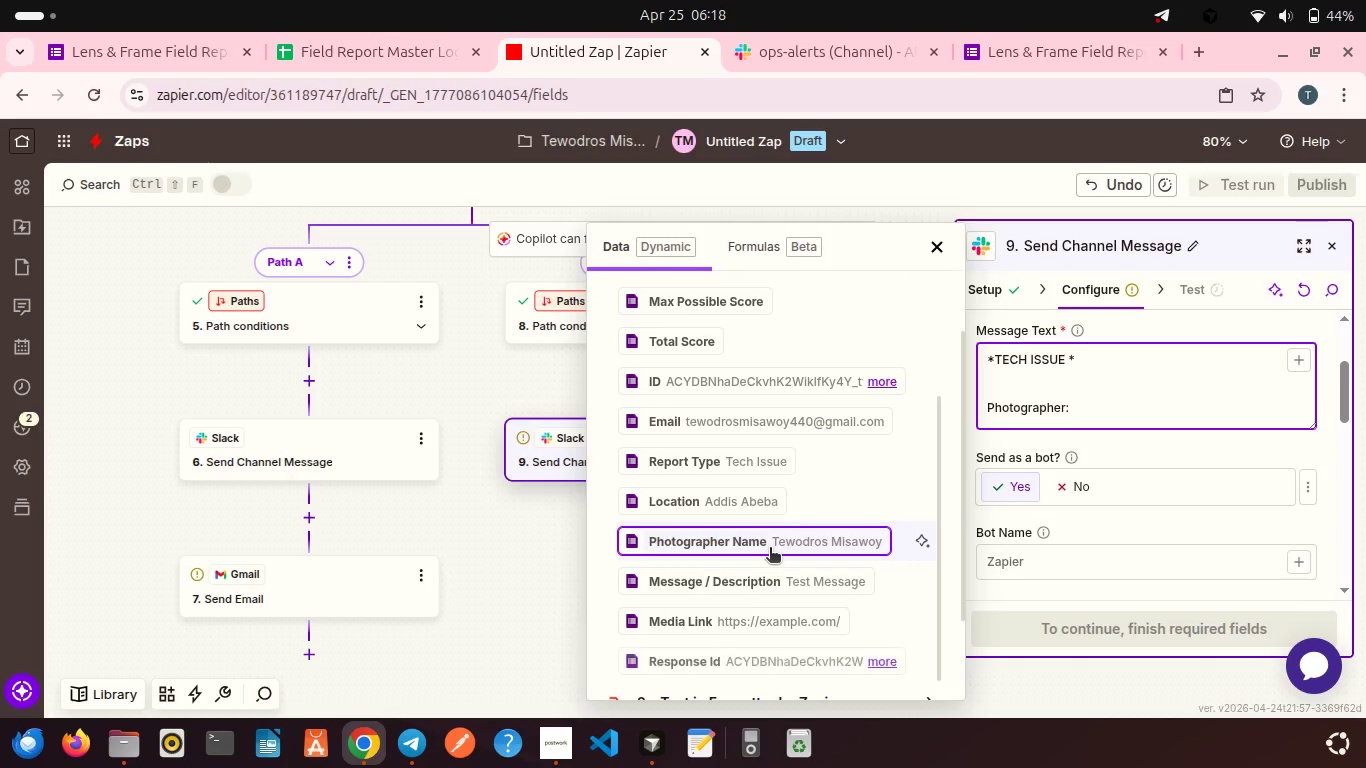 
left_click([758, 546])
 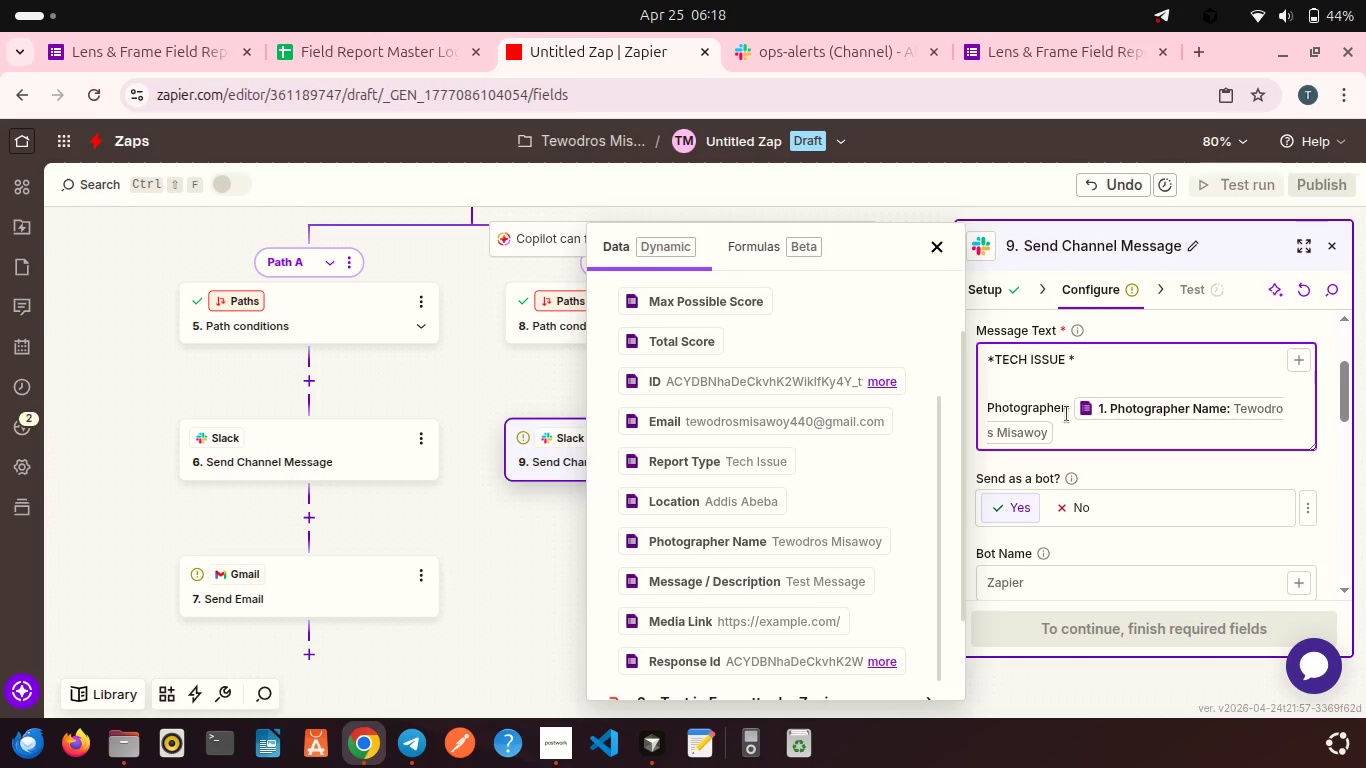 
key(Enter)
 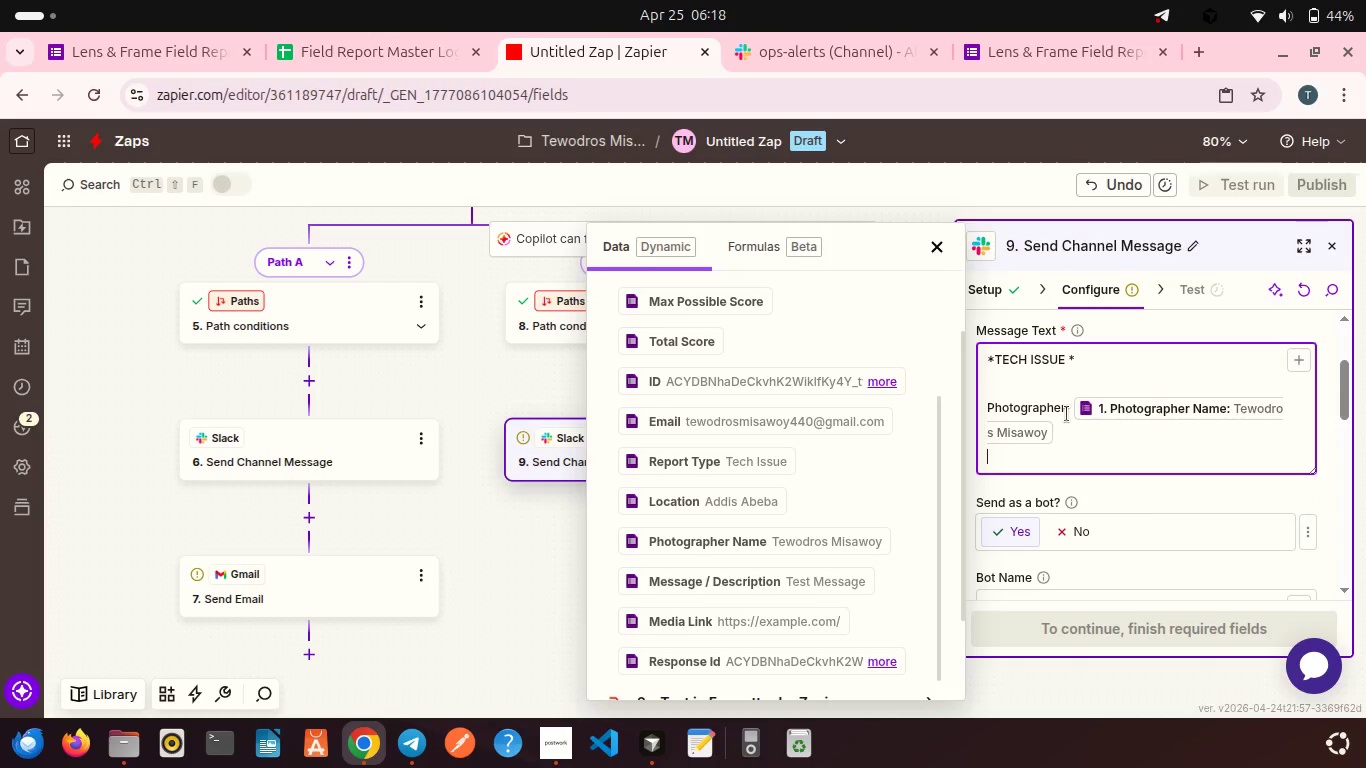 
type(Location: )
 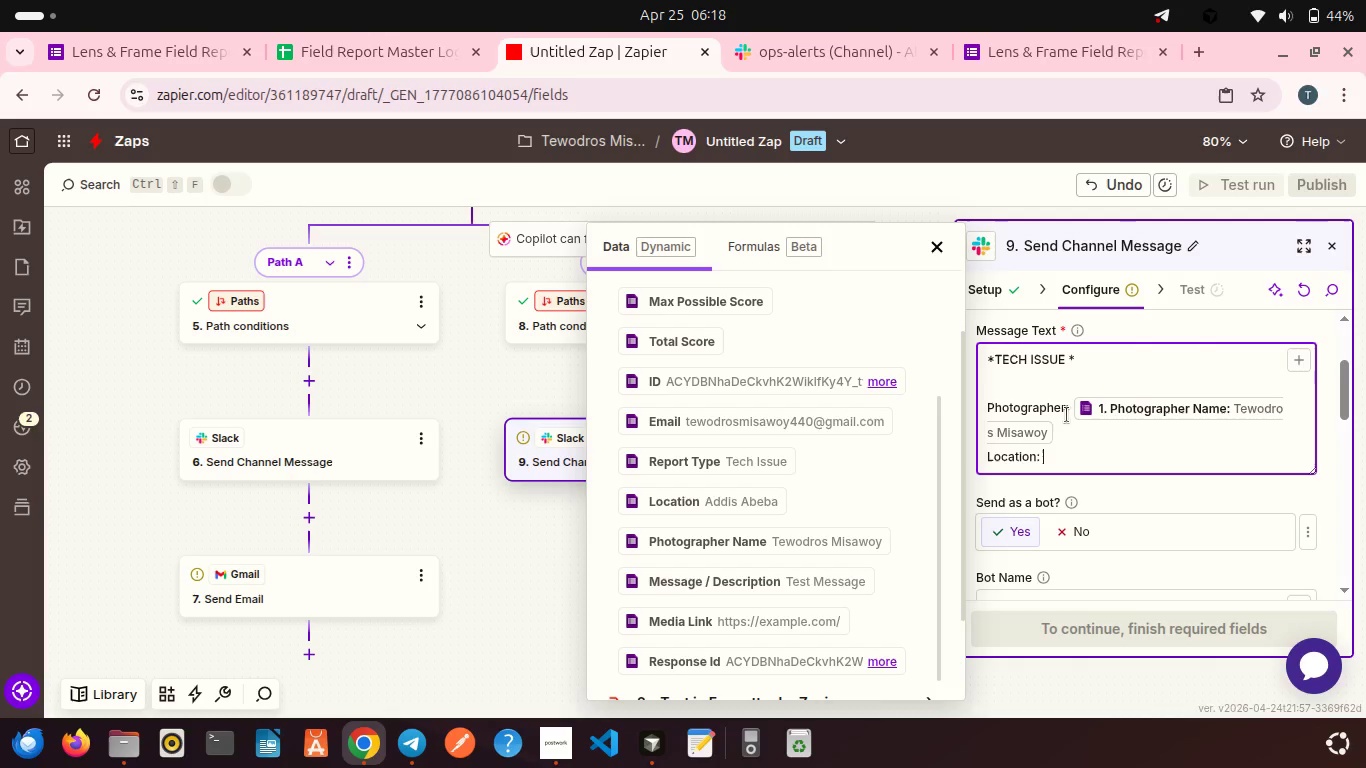 
wait(7.34)
 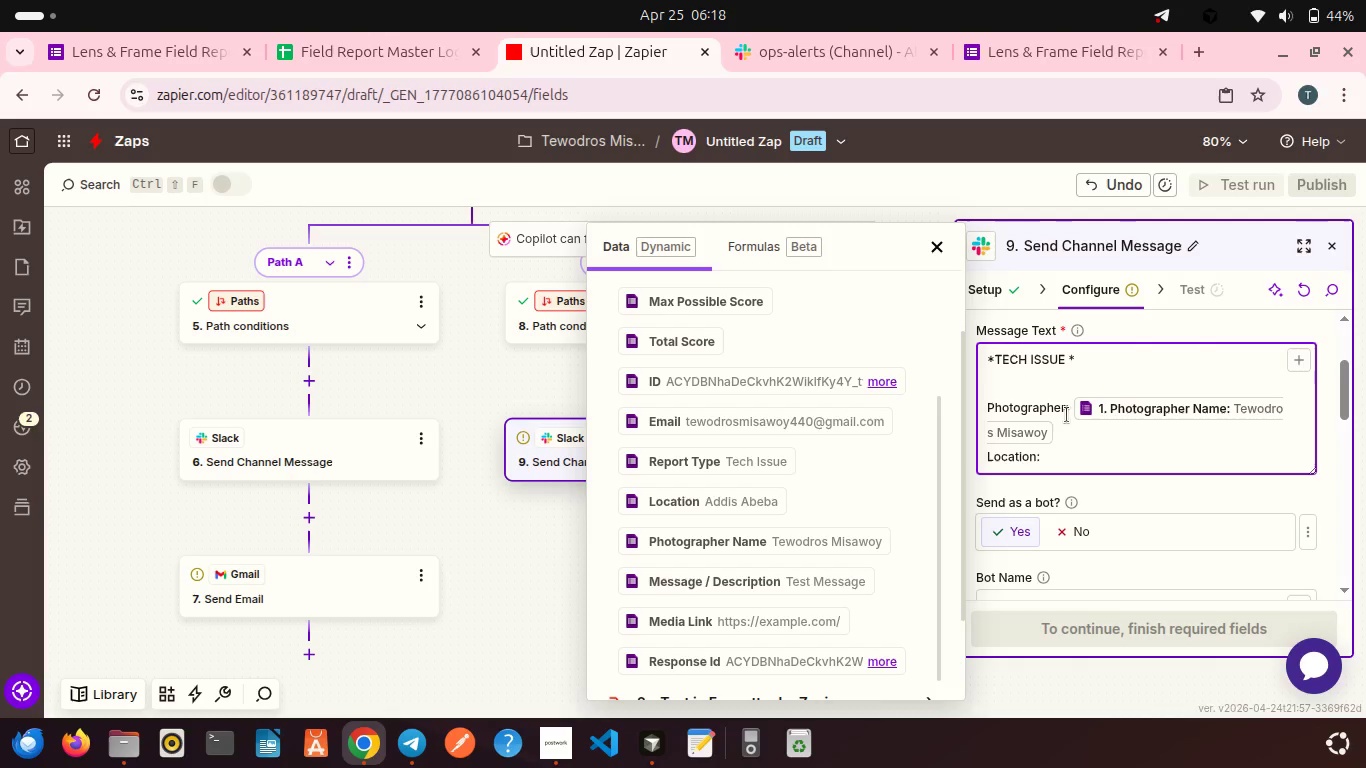 
left_click([756, 497])
 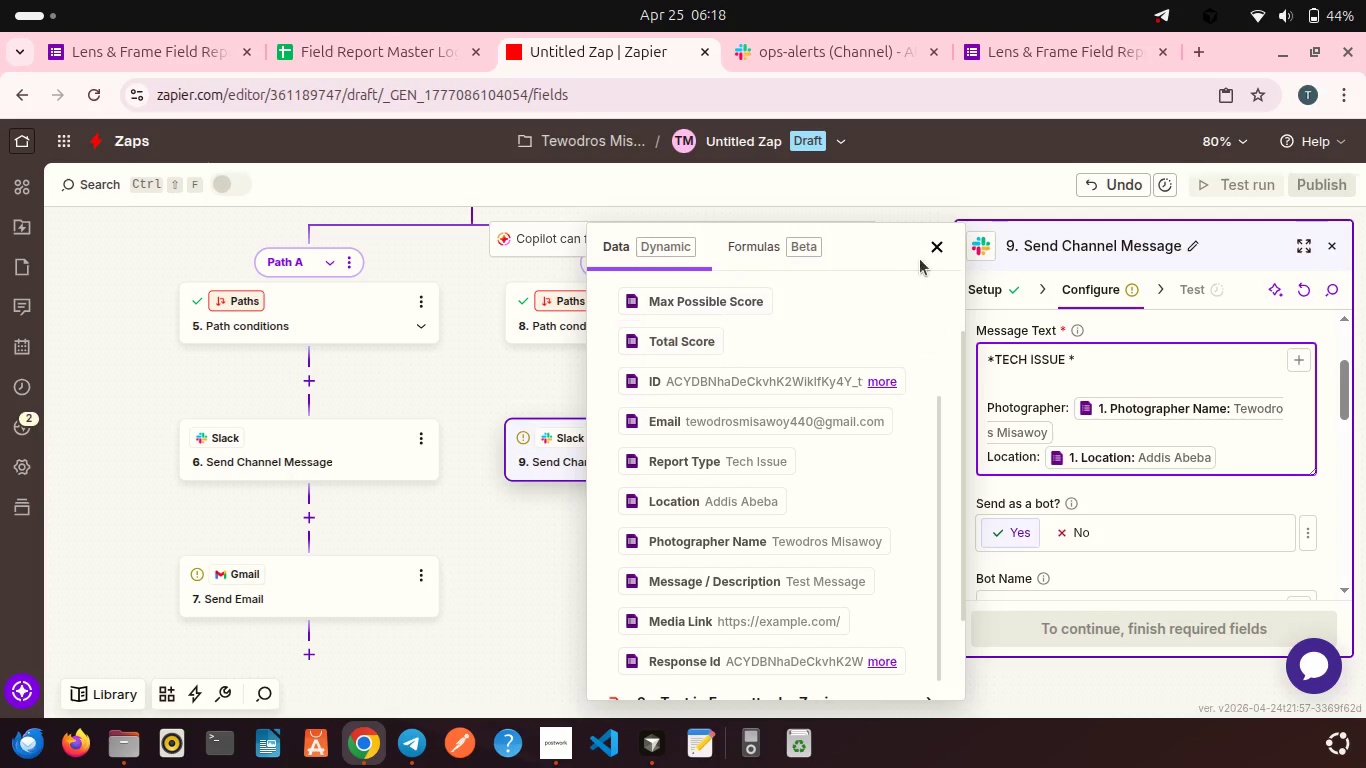 
left_click([939, 249])
 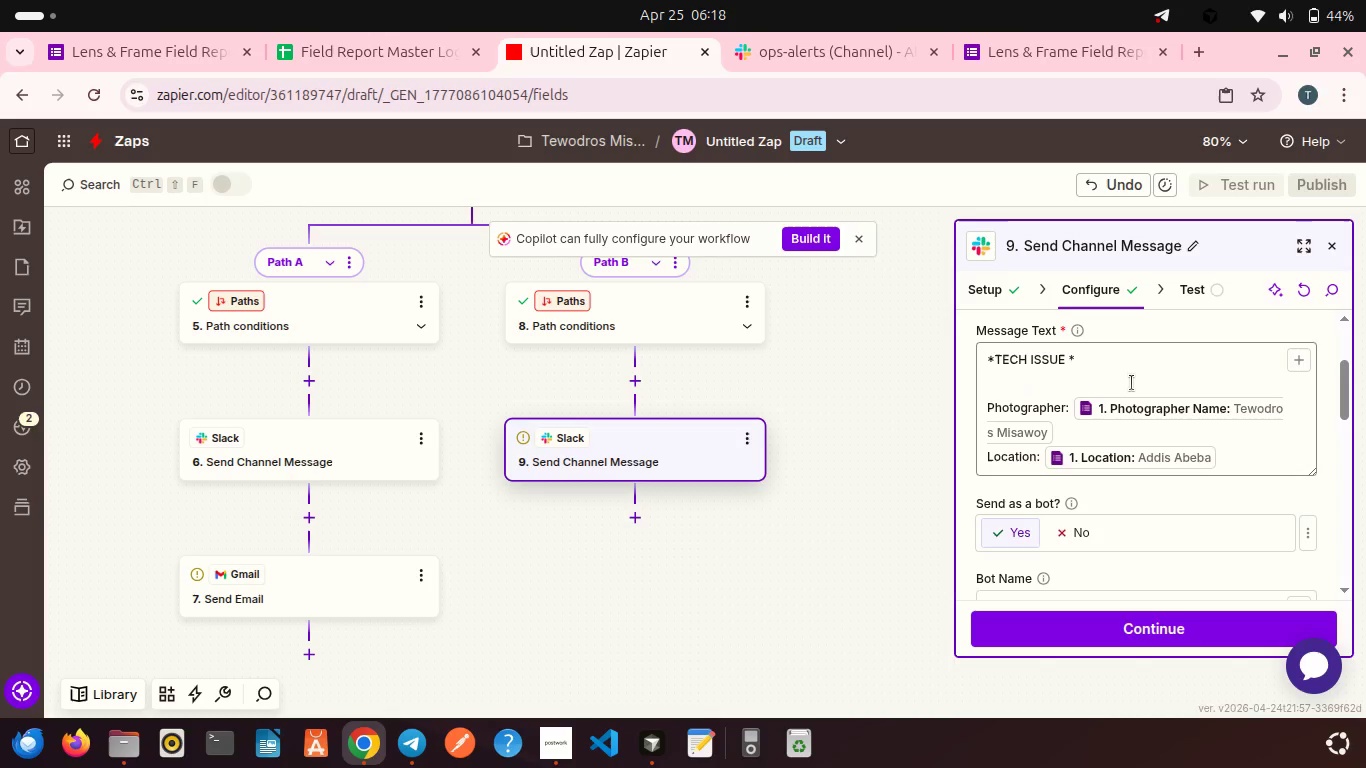 
left_click([1237, 470])
 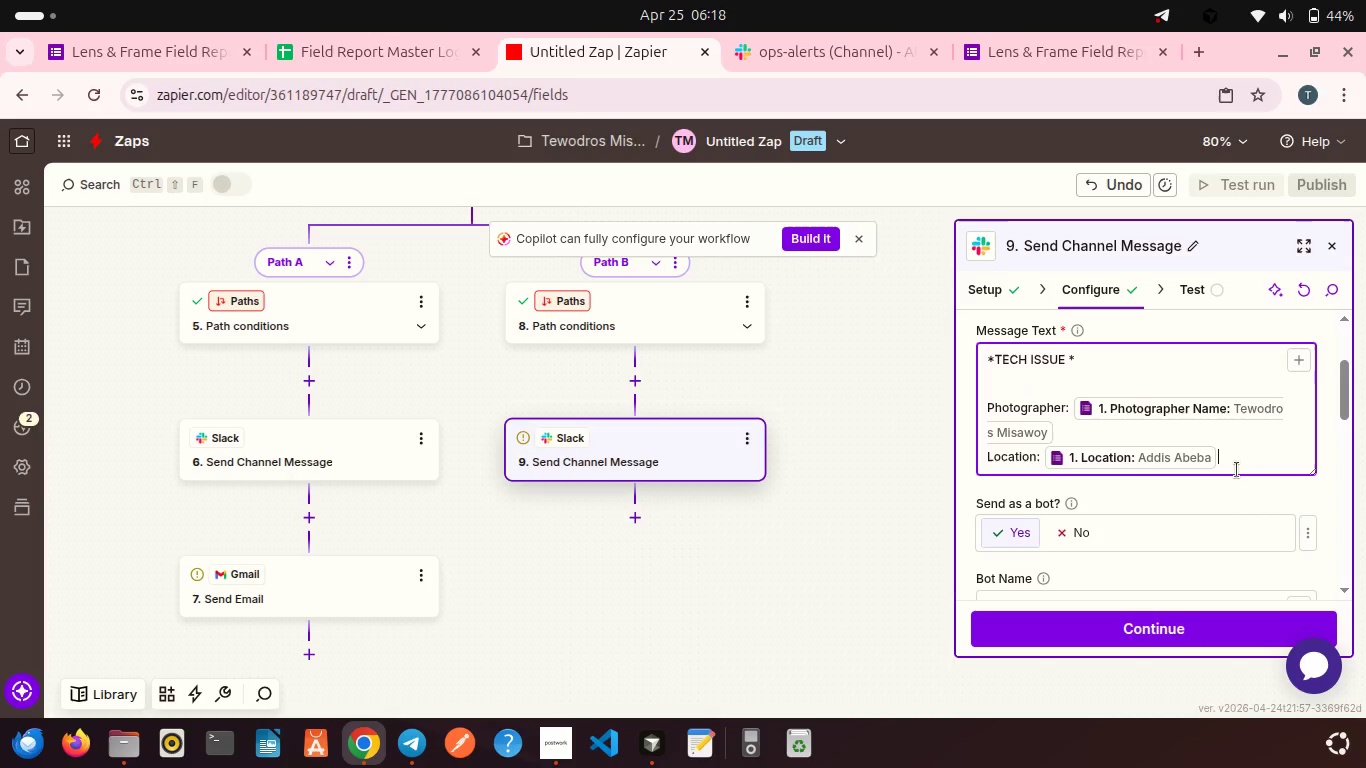 
key(Enter)
 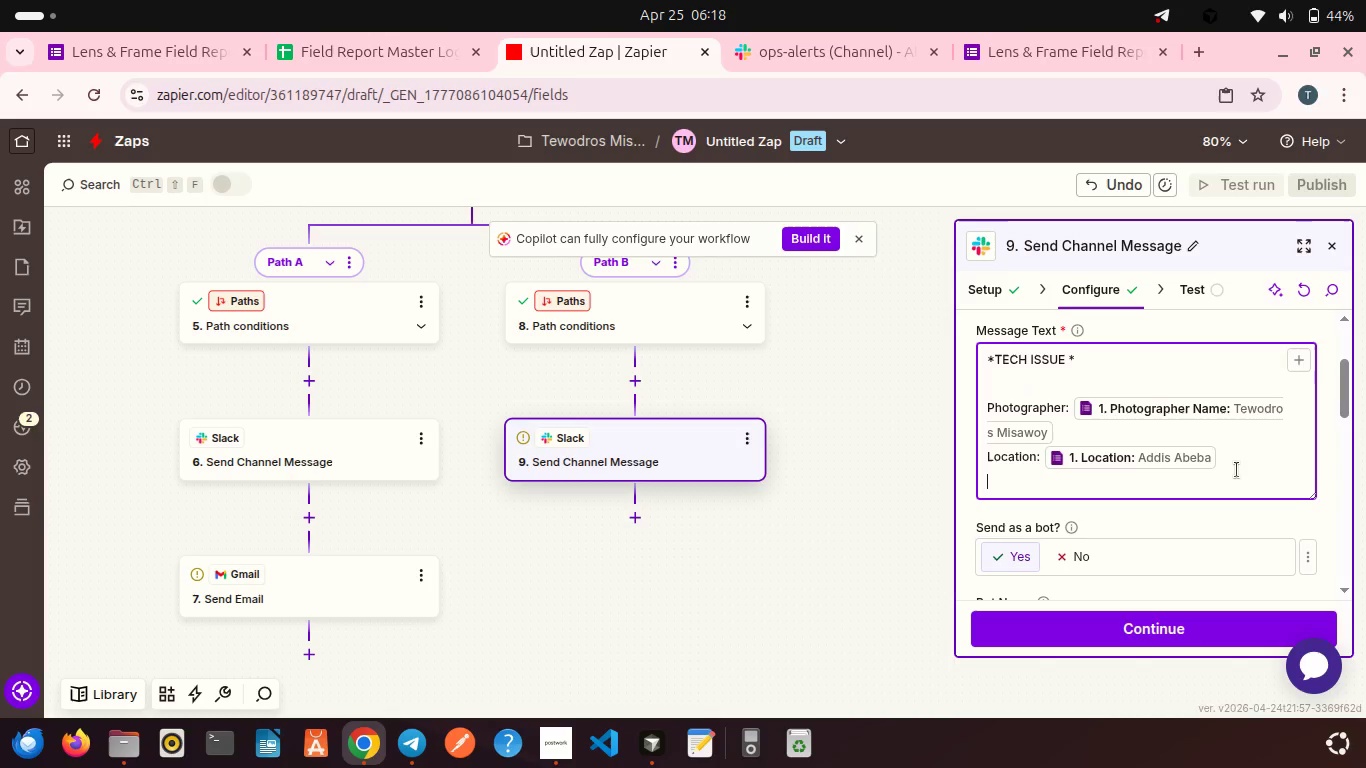 
key(Enter)
 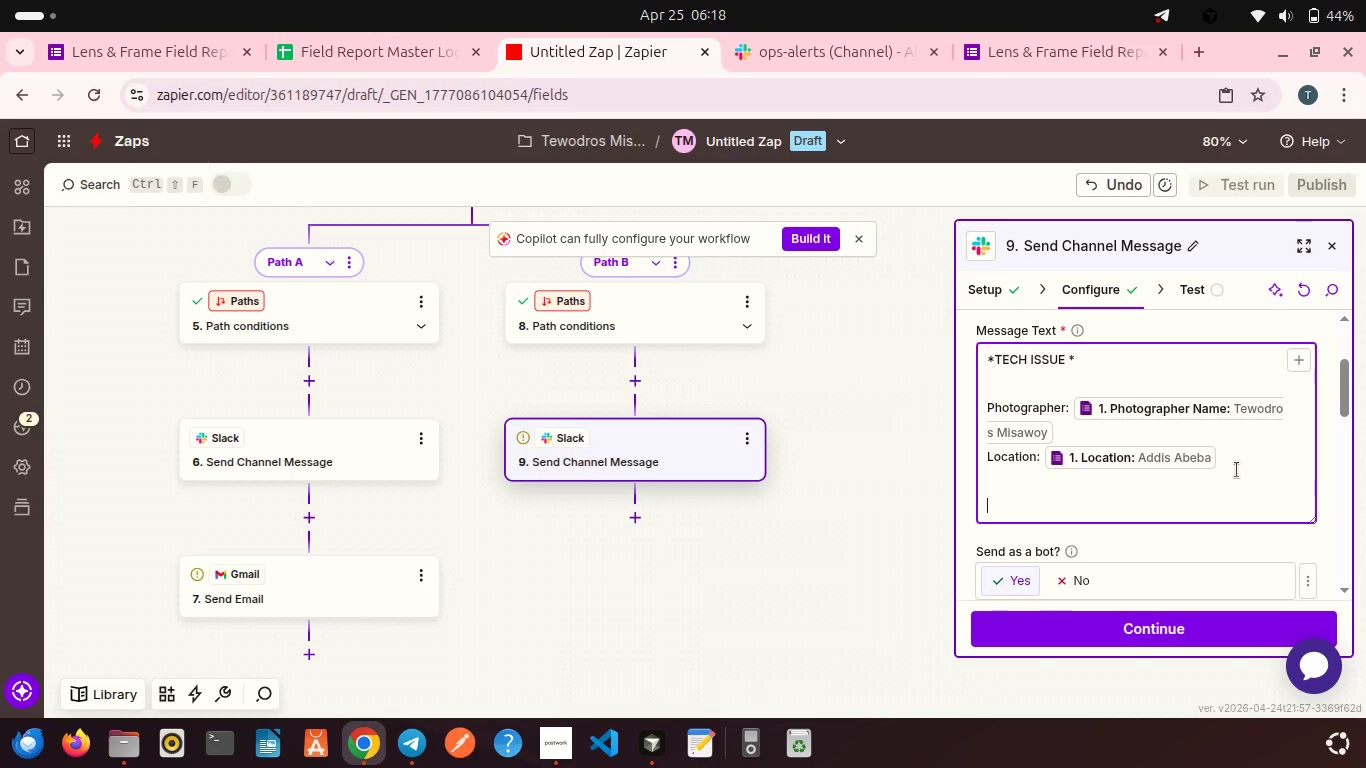 
type(Deta)
 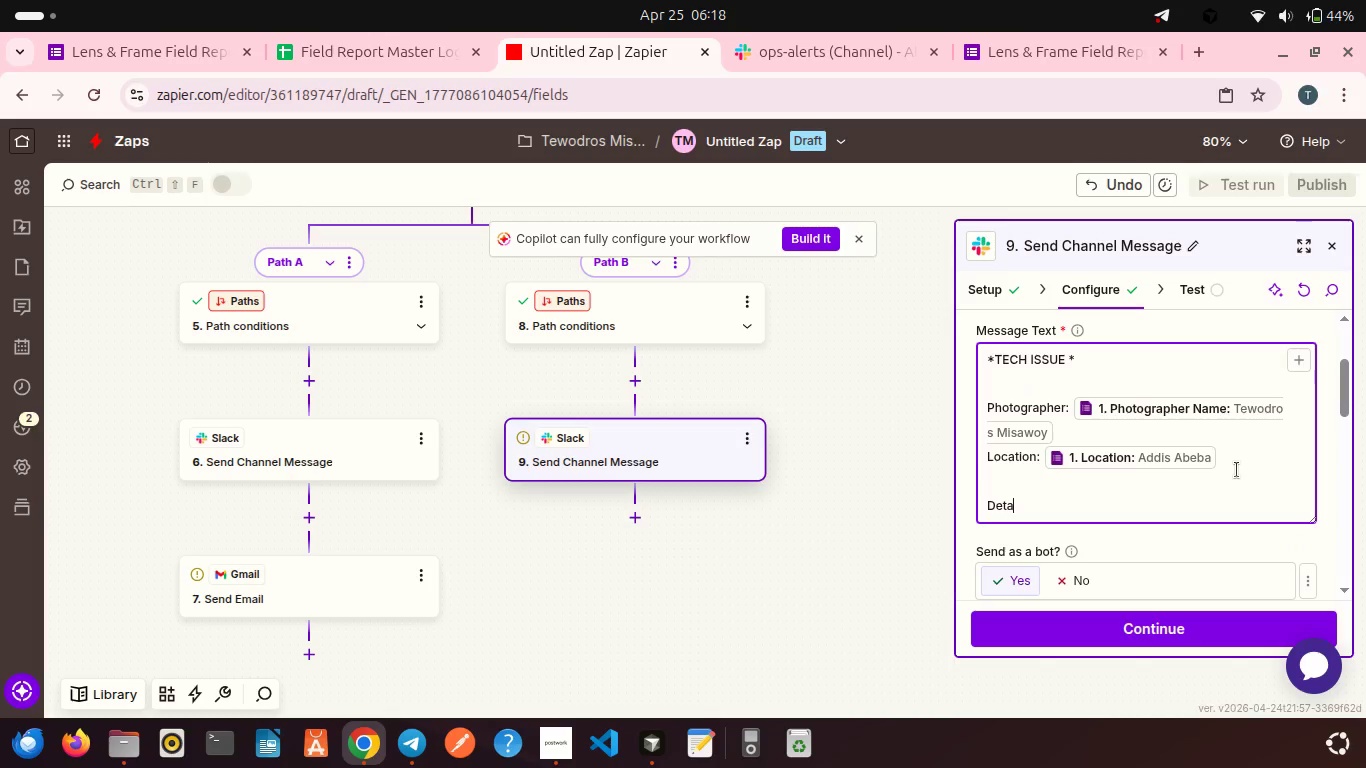 
left_click([1237, 470])
 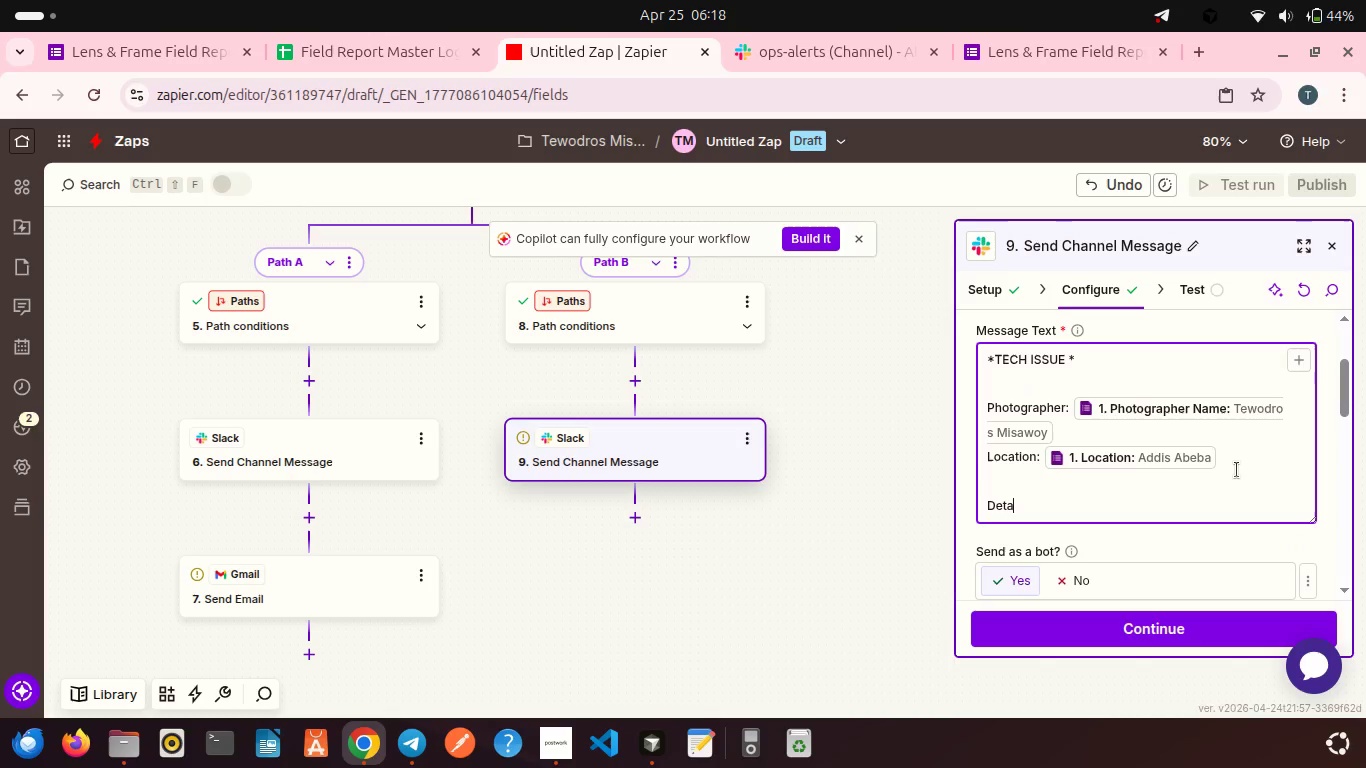 
type(ils:)
key(Backspace)
key(Backspace)
key(Backspace)
key(Backspace)
key(Backspace)
key(Backspace)
key(Backspace)
key(Backspace)
key(Backspace)
 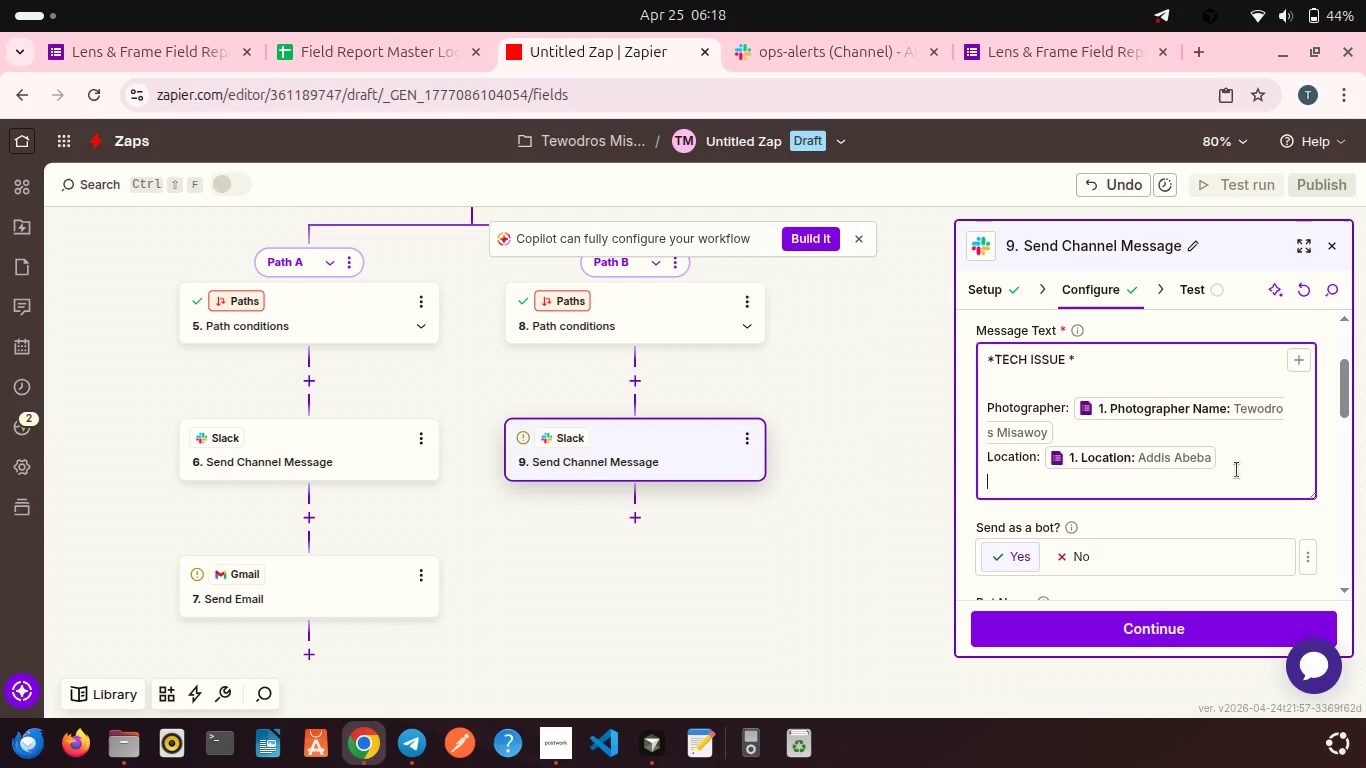 
key(Enter)
 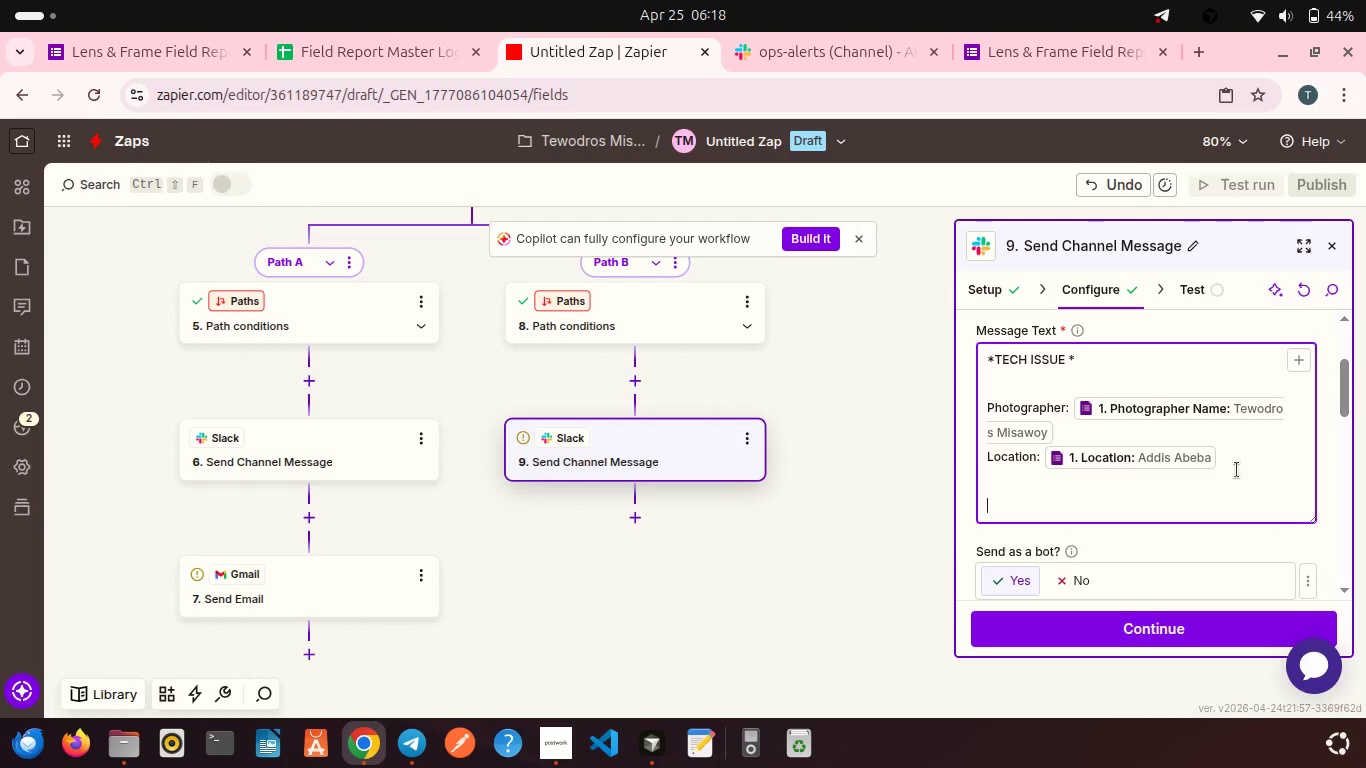 
type(Details: )
 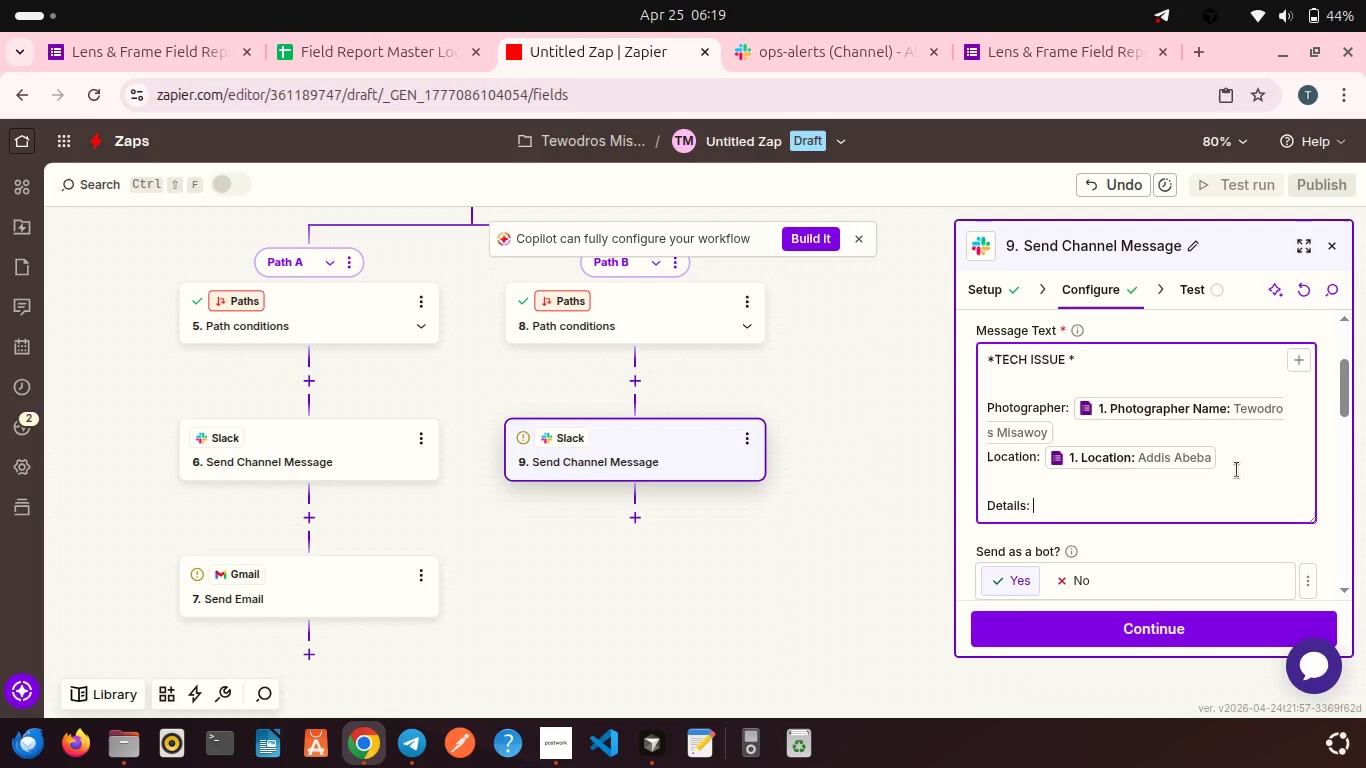 
left_click([1298, 354])
 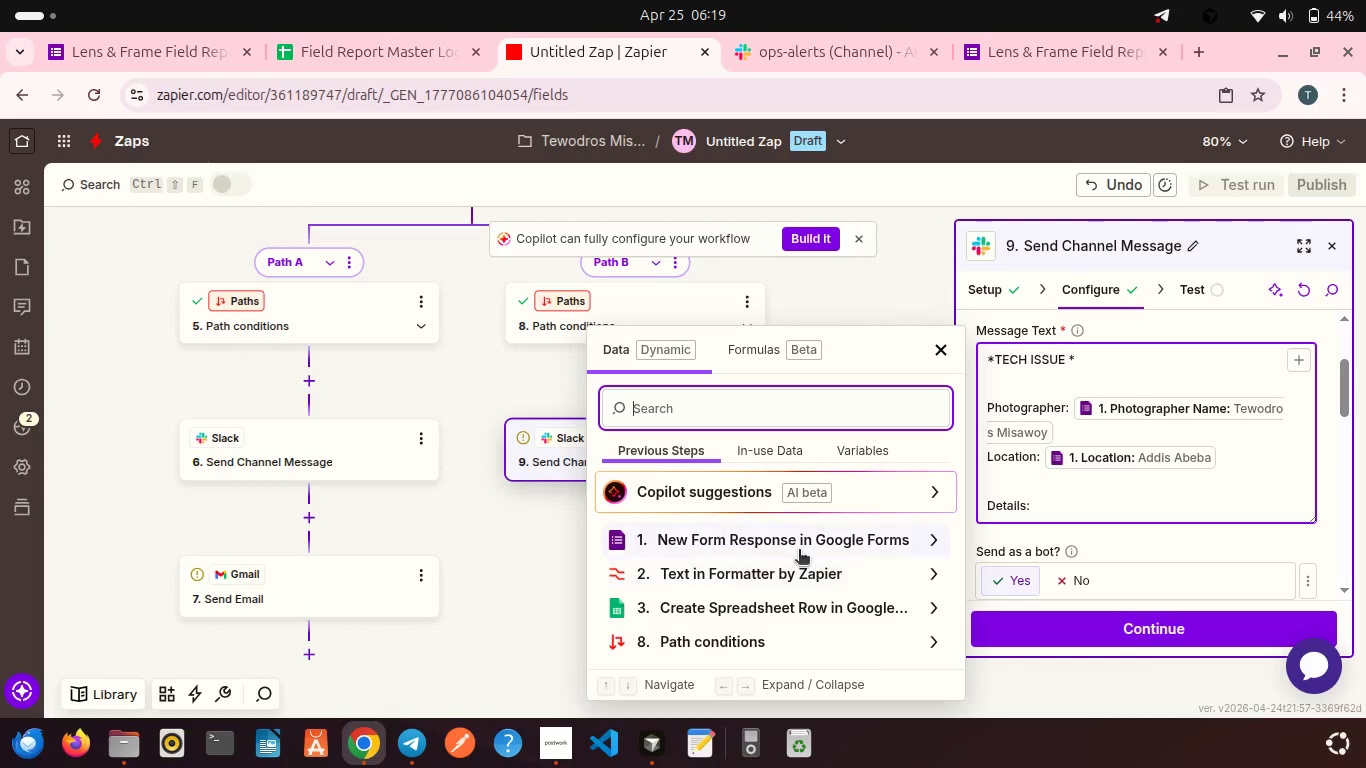 
left_click([794, 547])
 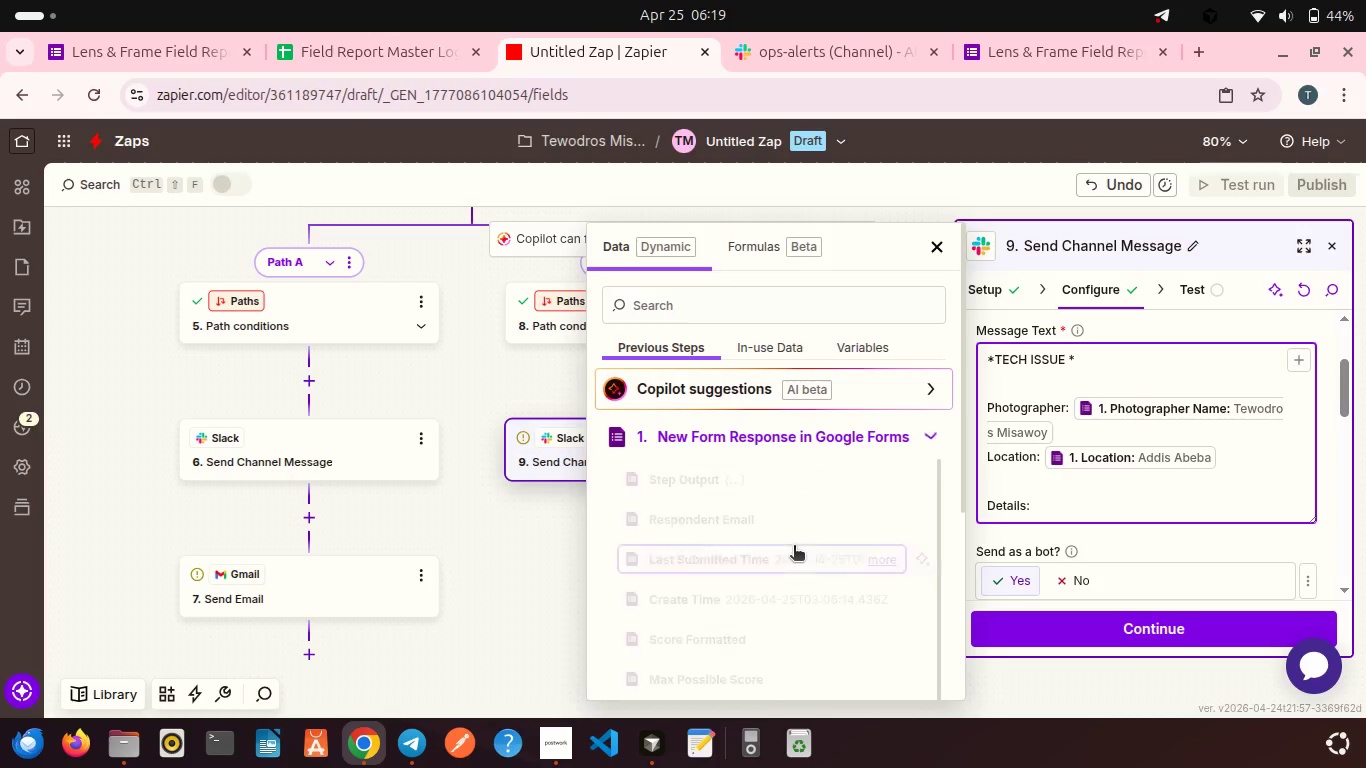 
scroll: coordinate [794, 547], scroll_direction: down, amount: 5.0
 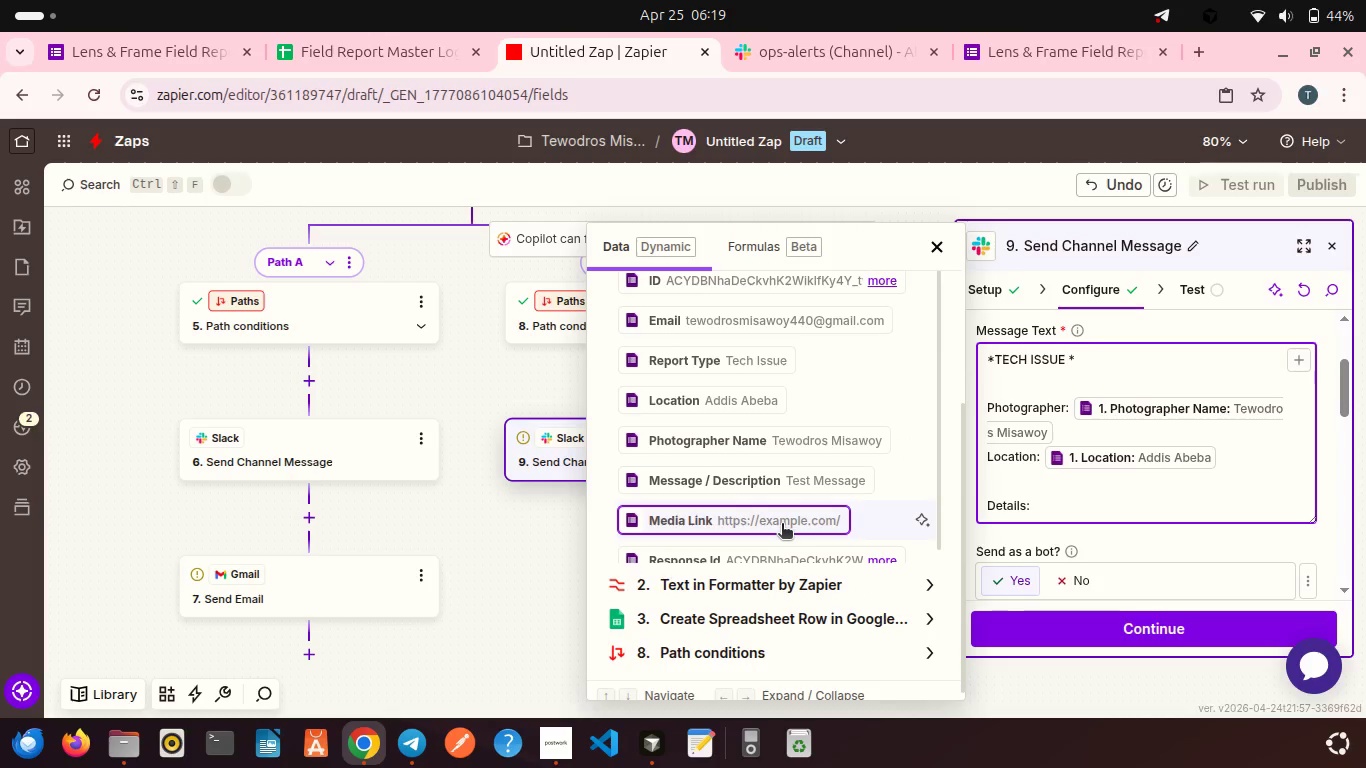 
left_click([762, 499])
 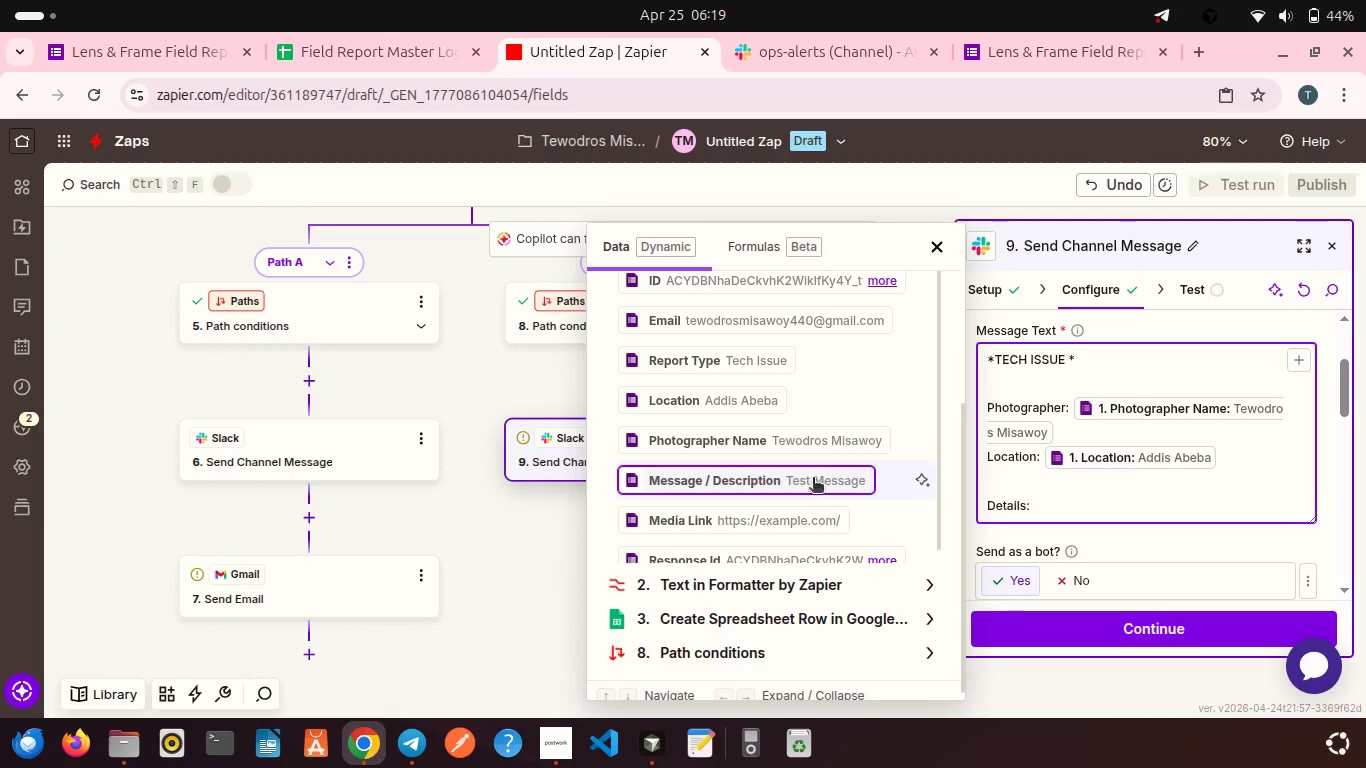 
left_click([803, 481])
 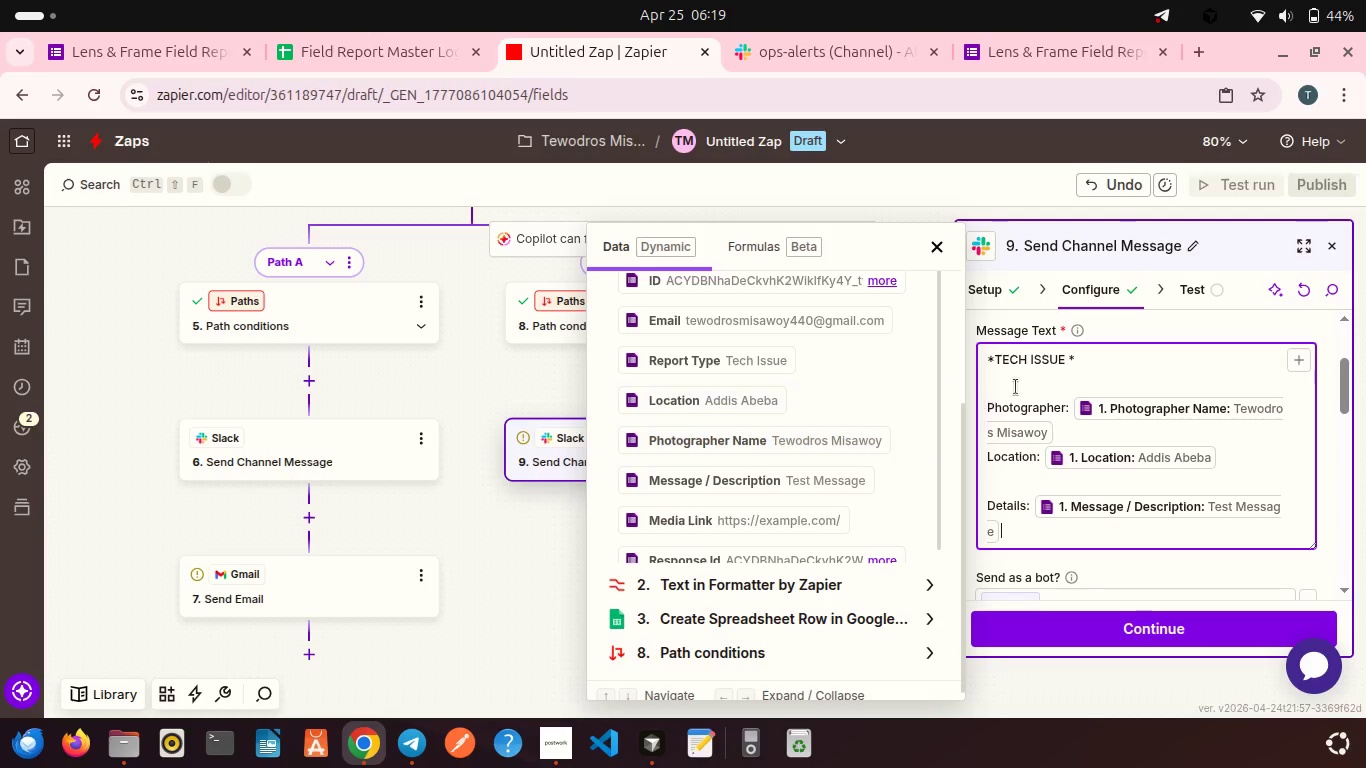 
left_click([1017, 387])
 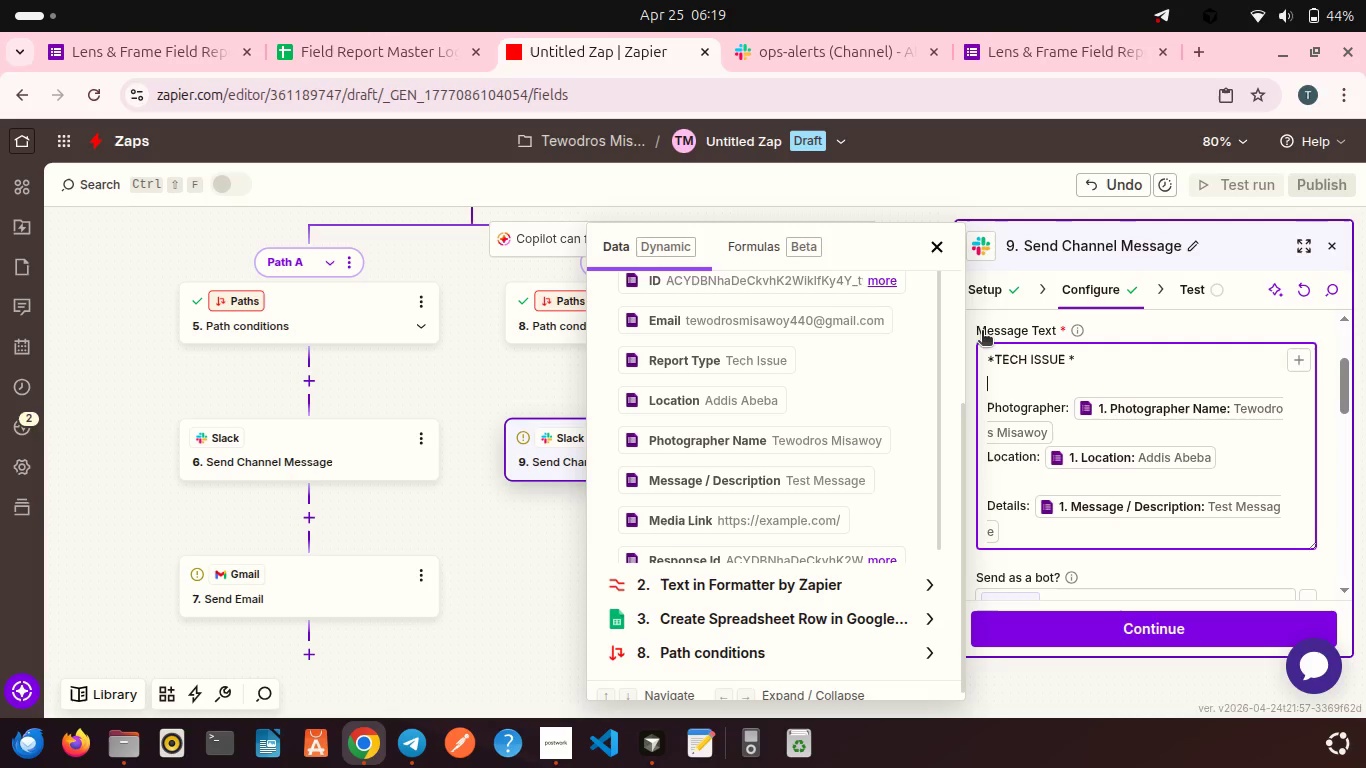 
left_click([980, 328])
 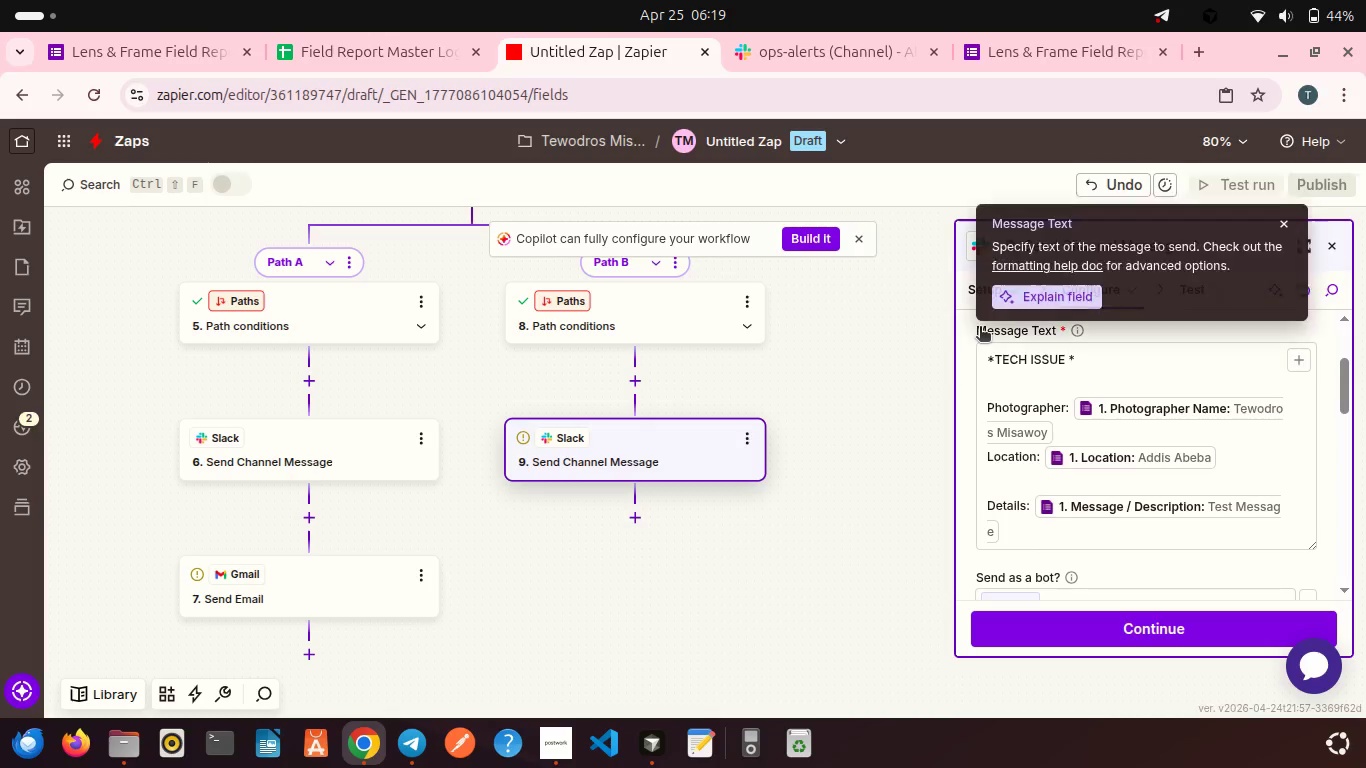 
scroll: coordinate [989, 463], scroll_direction: down, amount: 9.0
 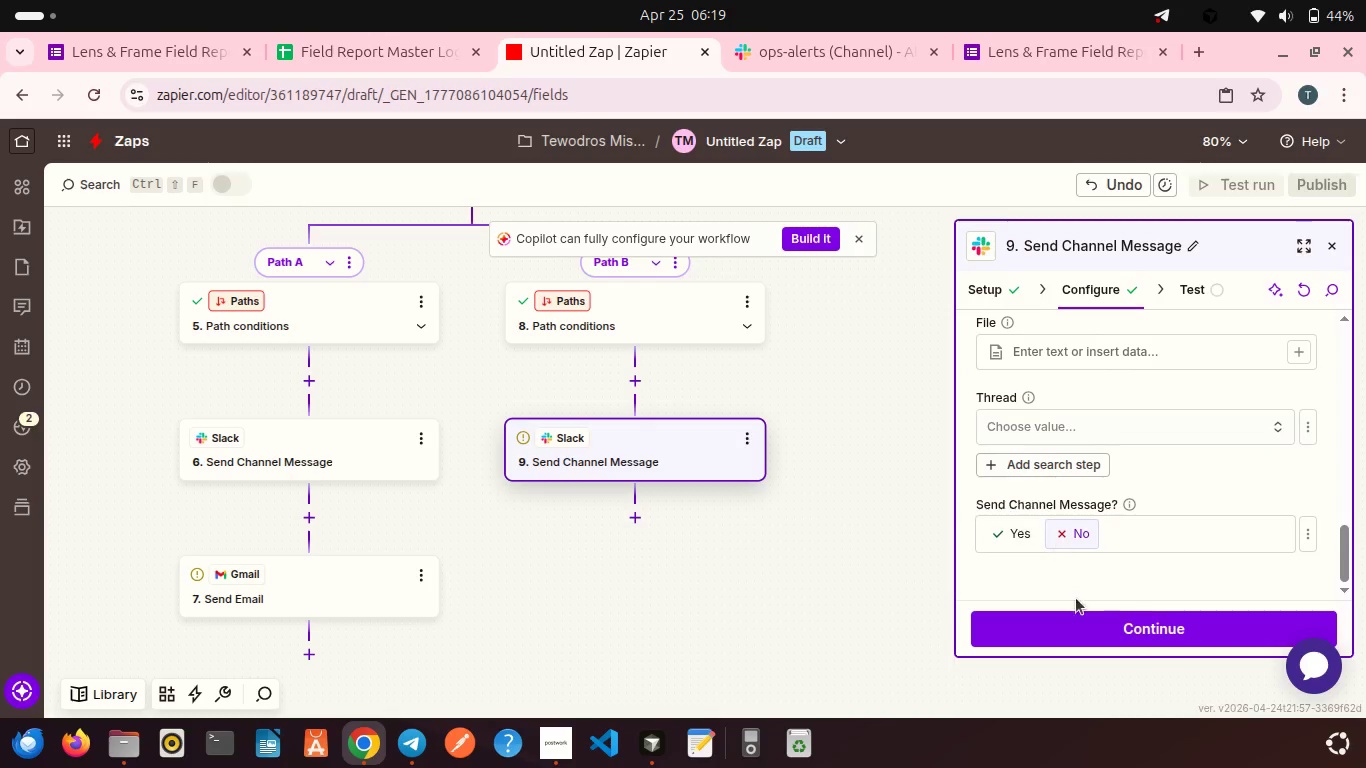 
left_click([1075, 617])
 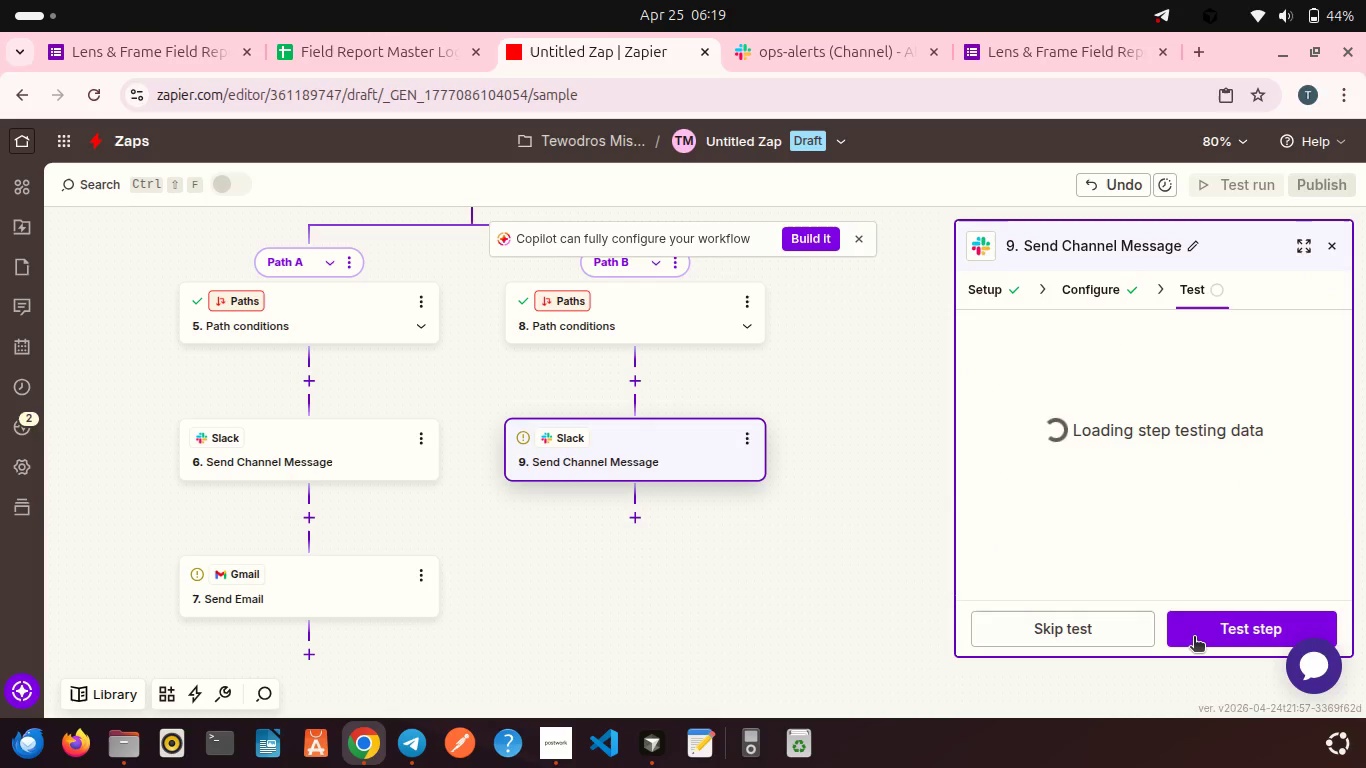 
left_click([1214, 627])
 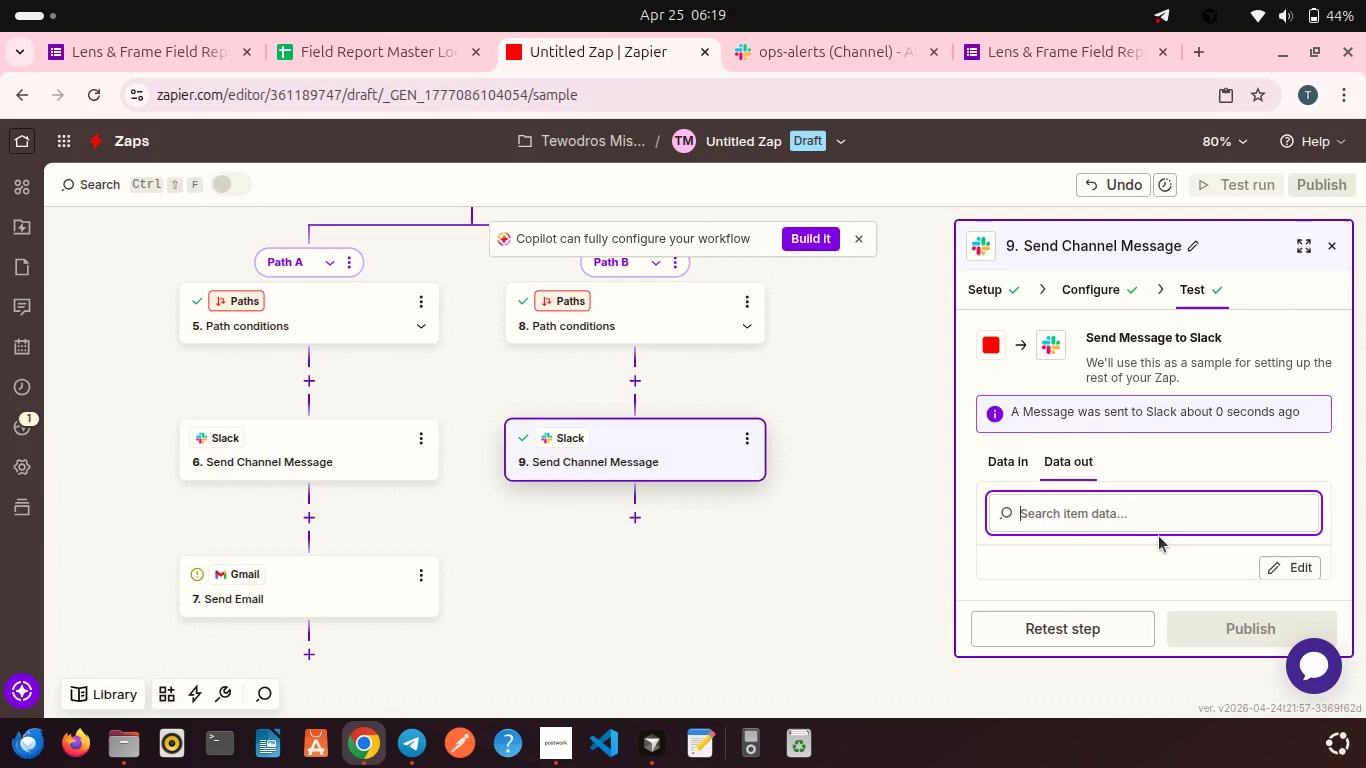 
wait(5.35)
 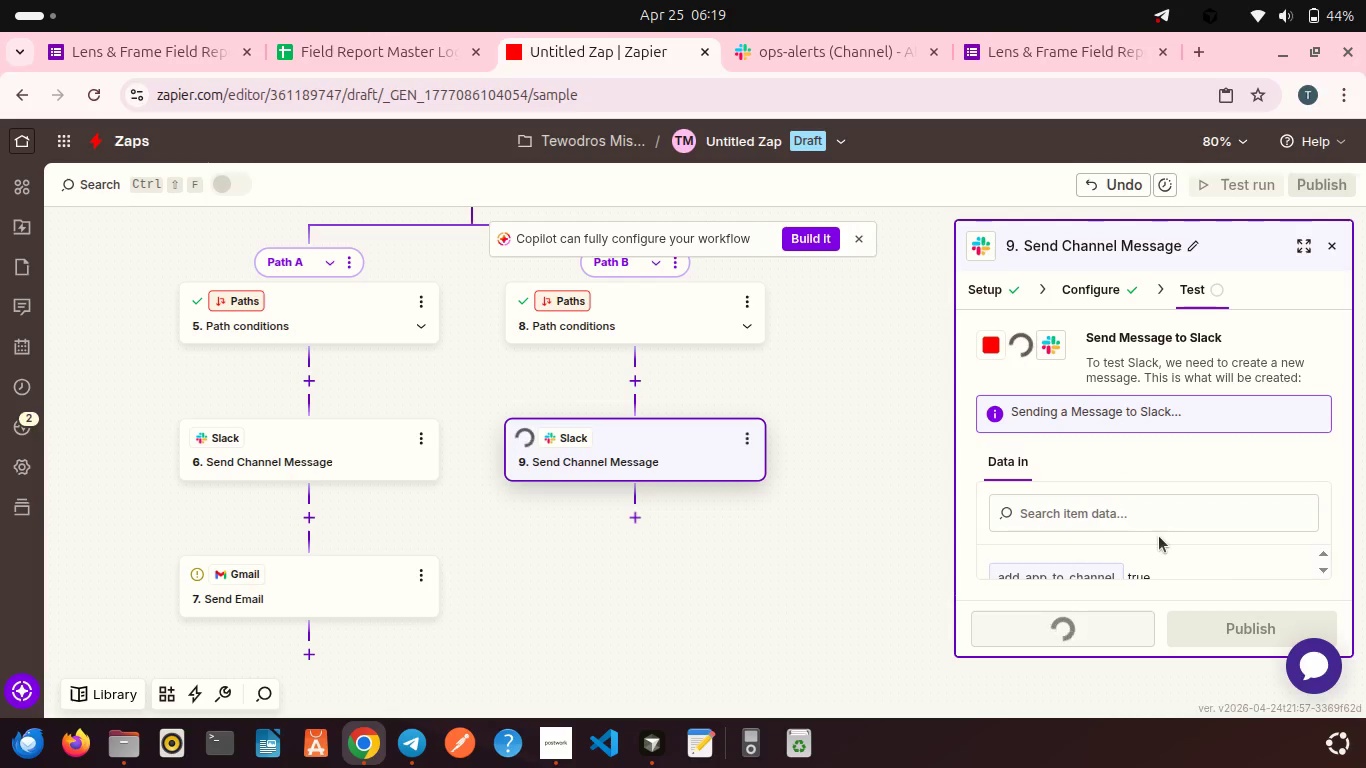 
scroll: coordinate [811, 425], scroll_direction: up, amount: 2.0
 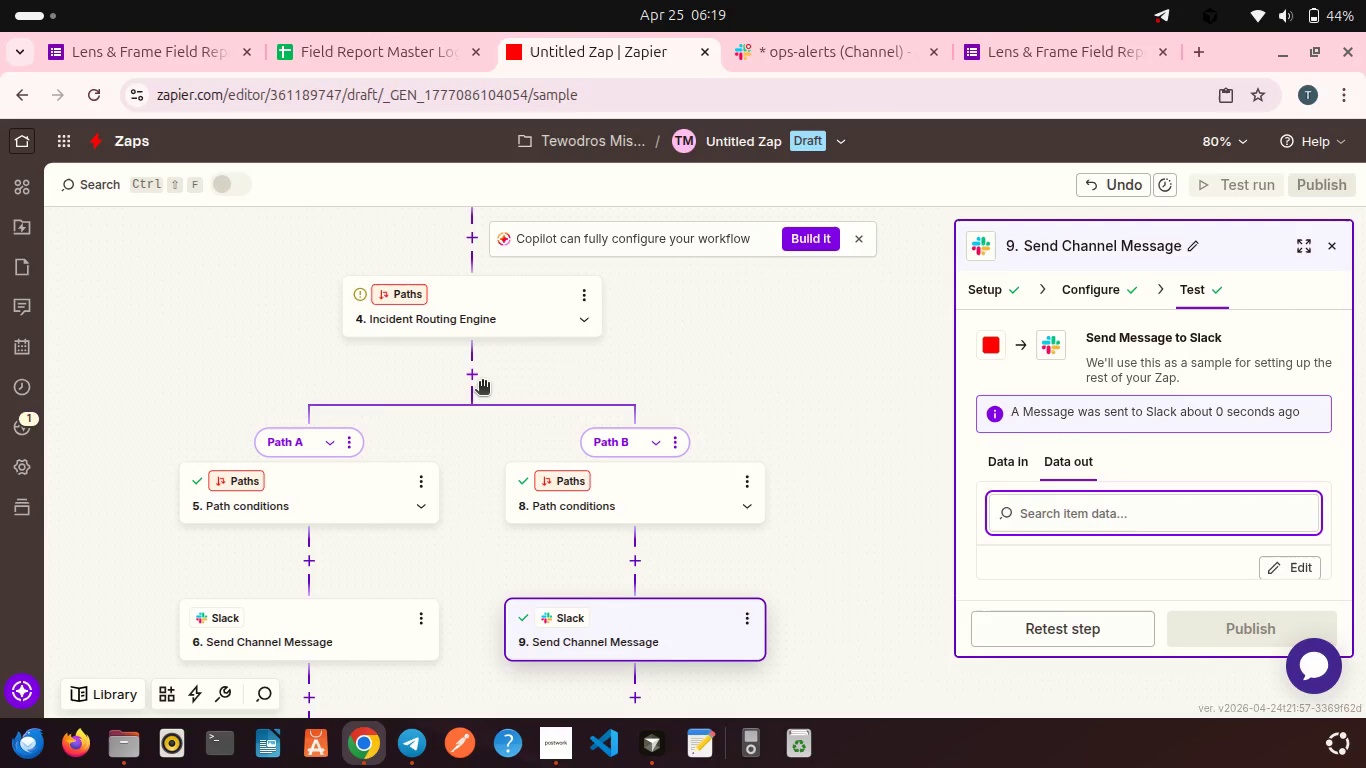 
left_click([475, 379])
 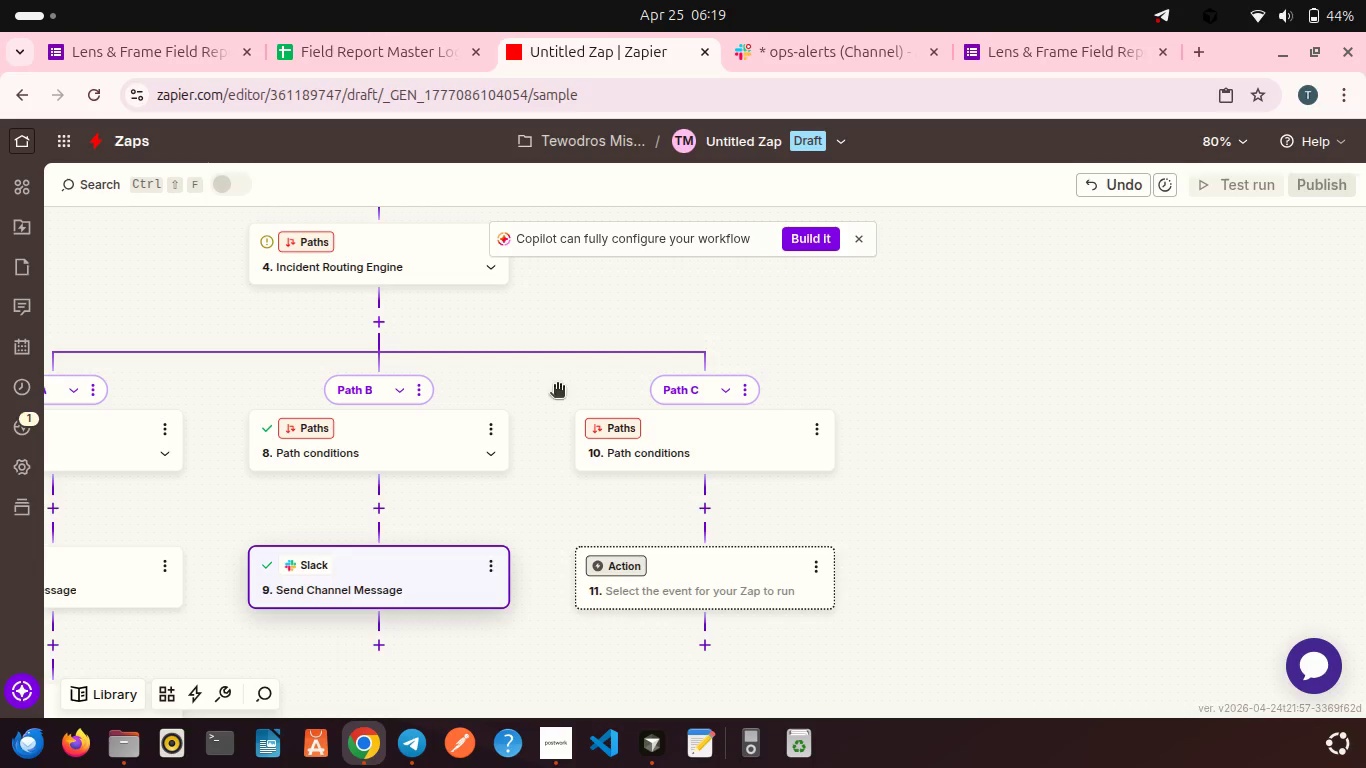 
left_click([753, 385])
 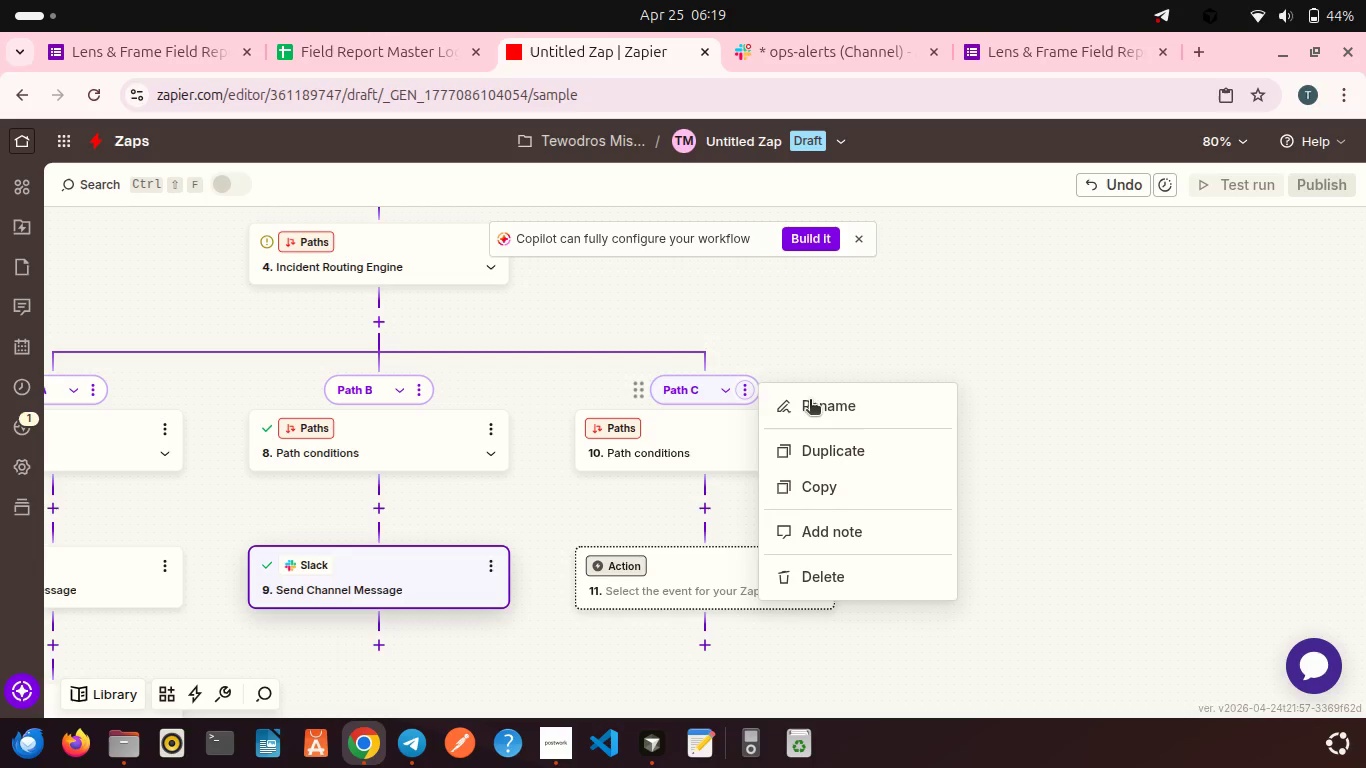 
left_click([826, 401])
 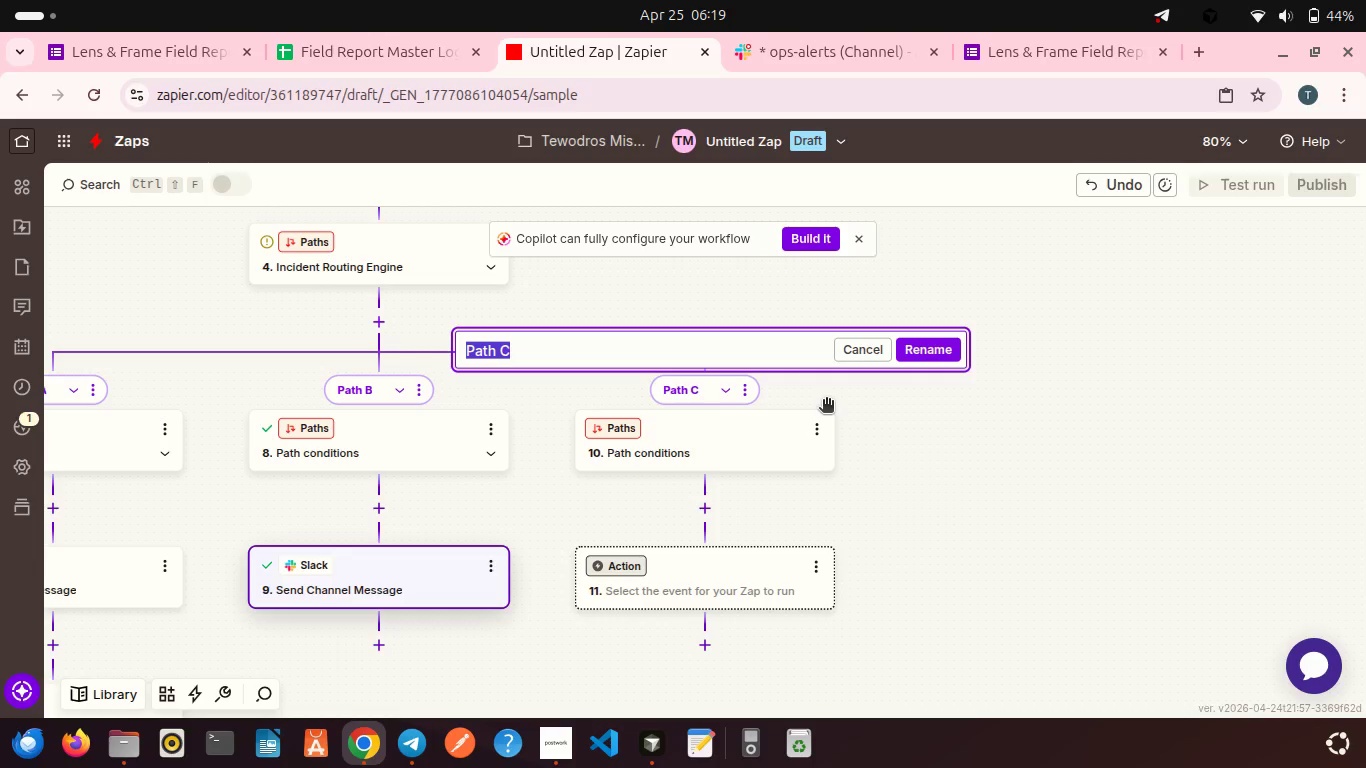 
type(Creative Win)
 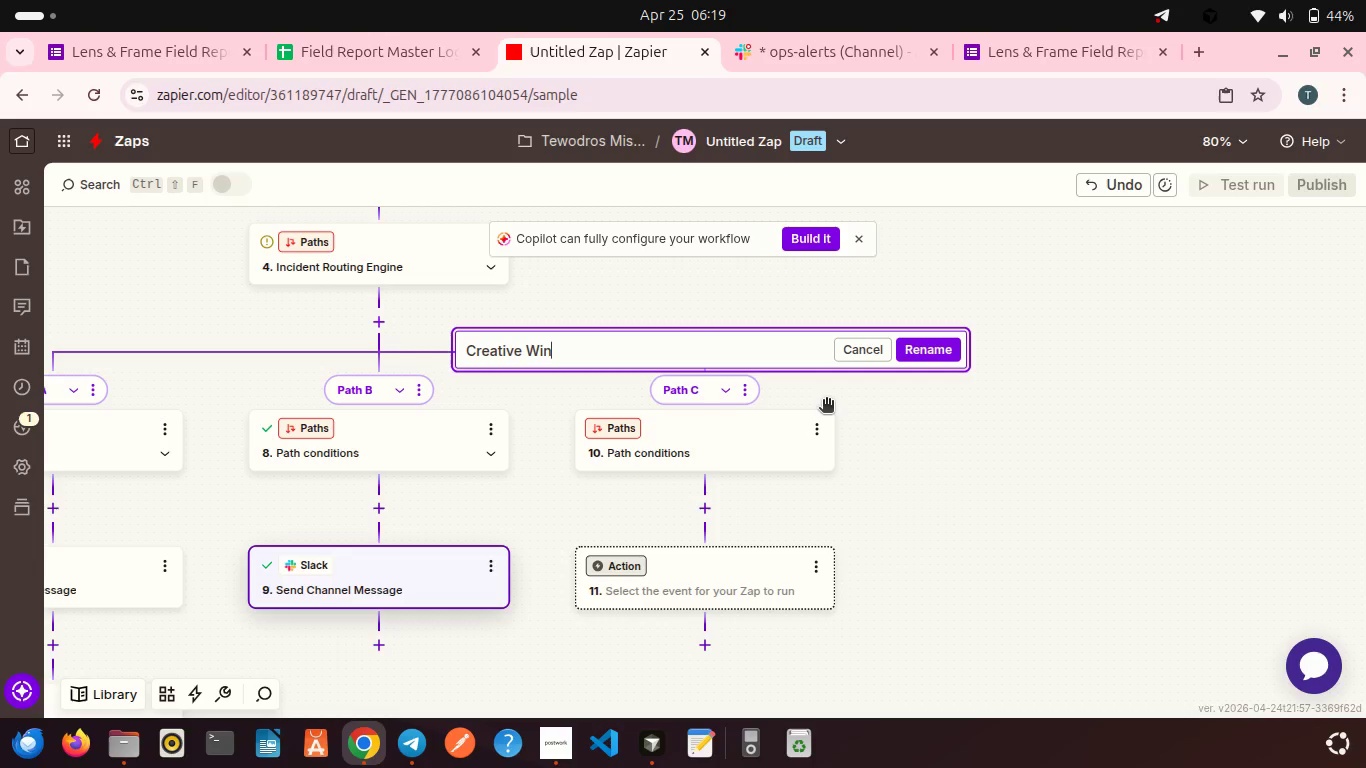 
hold_key(key=Backspace, duration=0.92)
 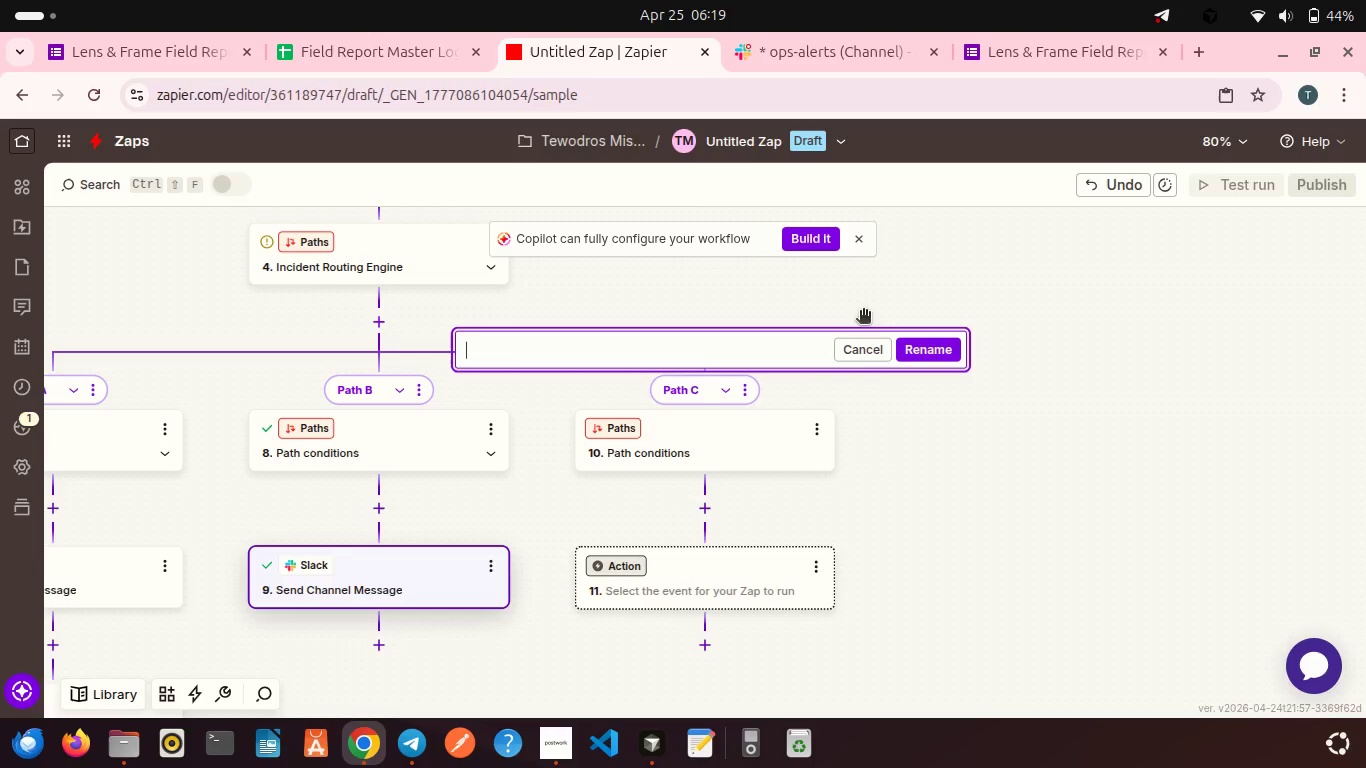 
left_click([861, 347])
 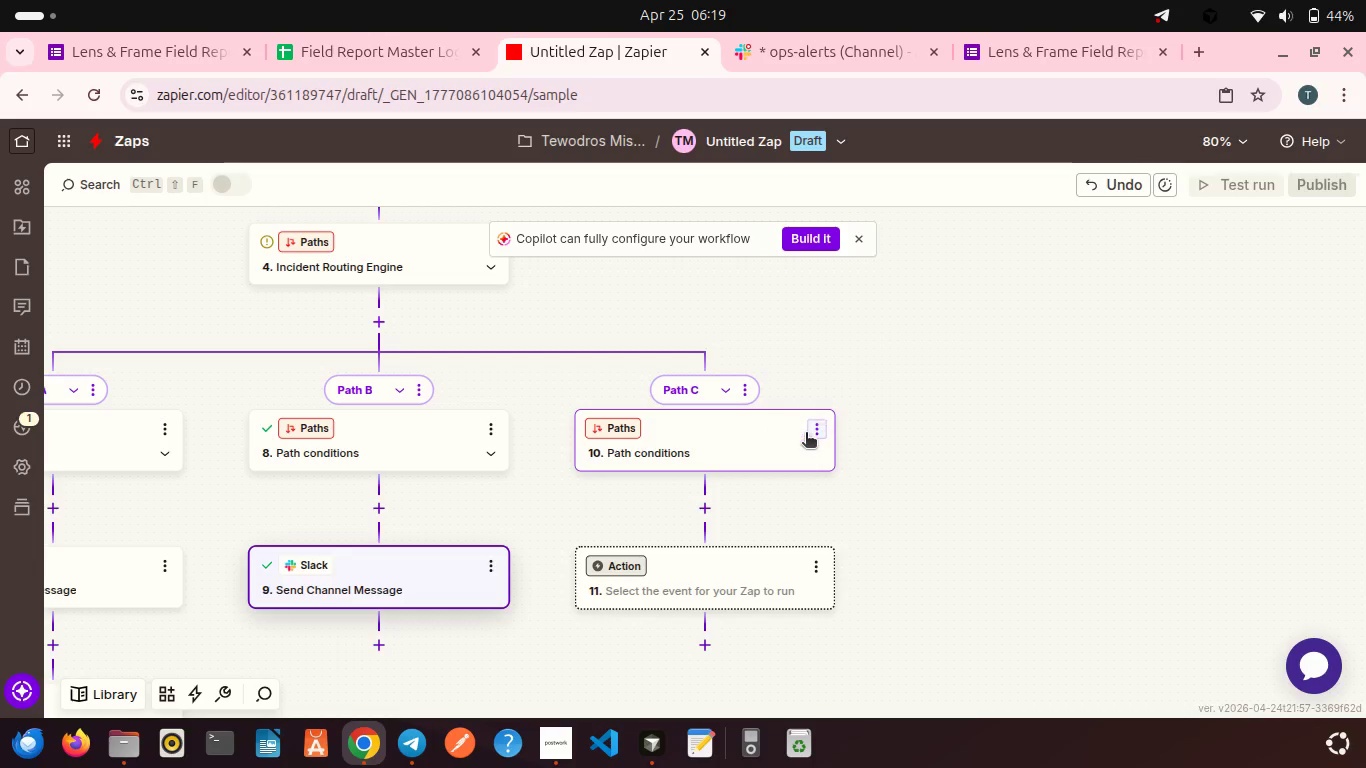 
left_click([812, 432])
 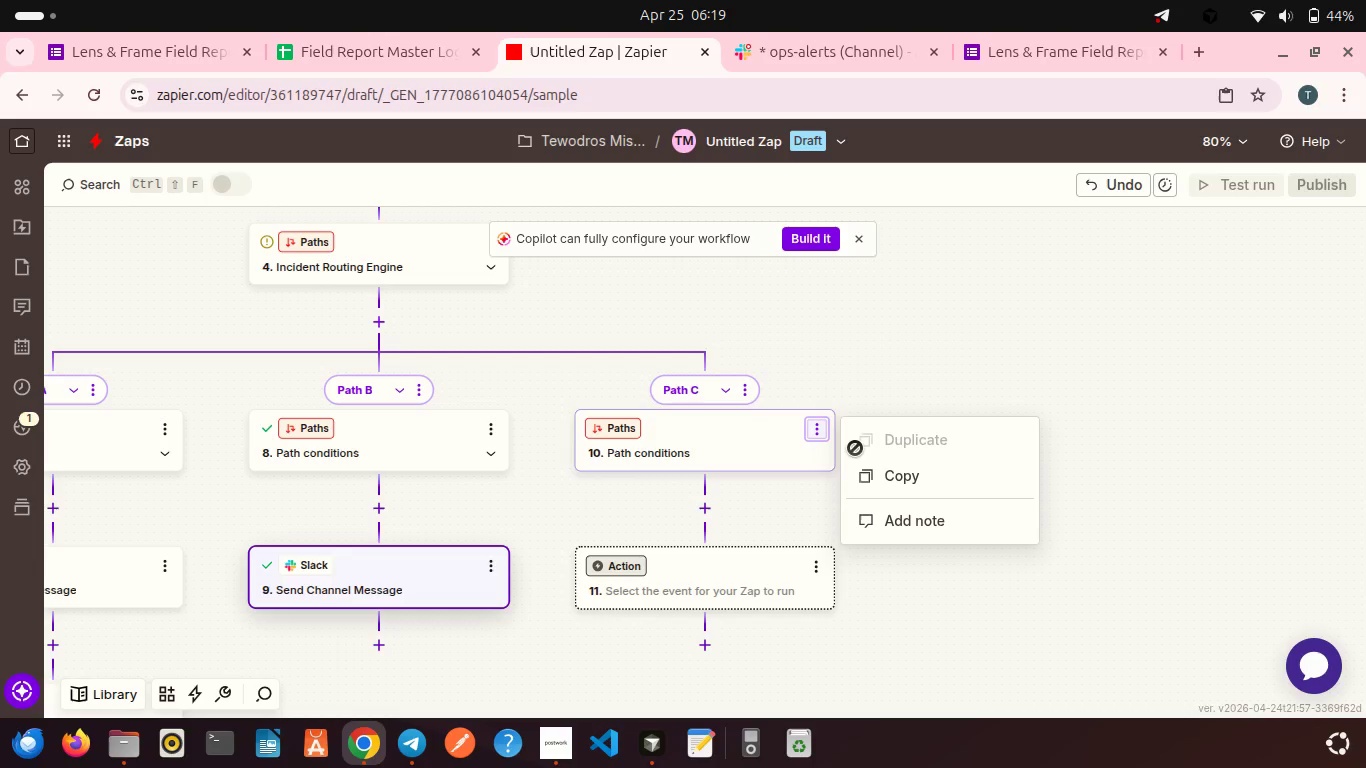 
left_click([782, 456])
 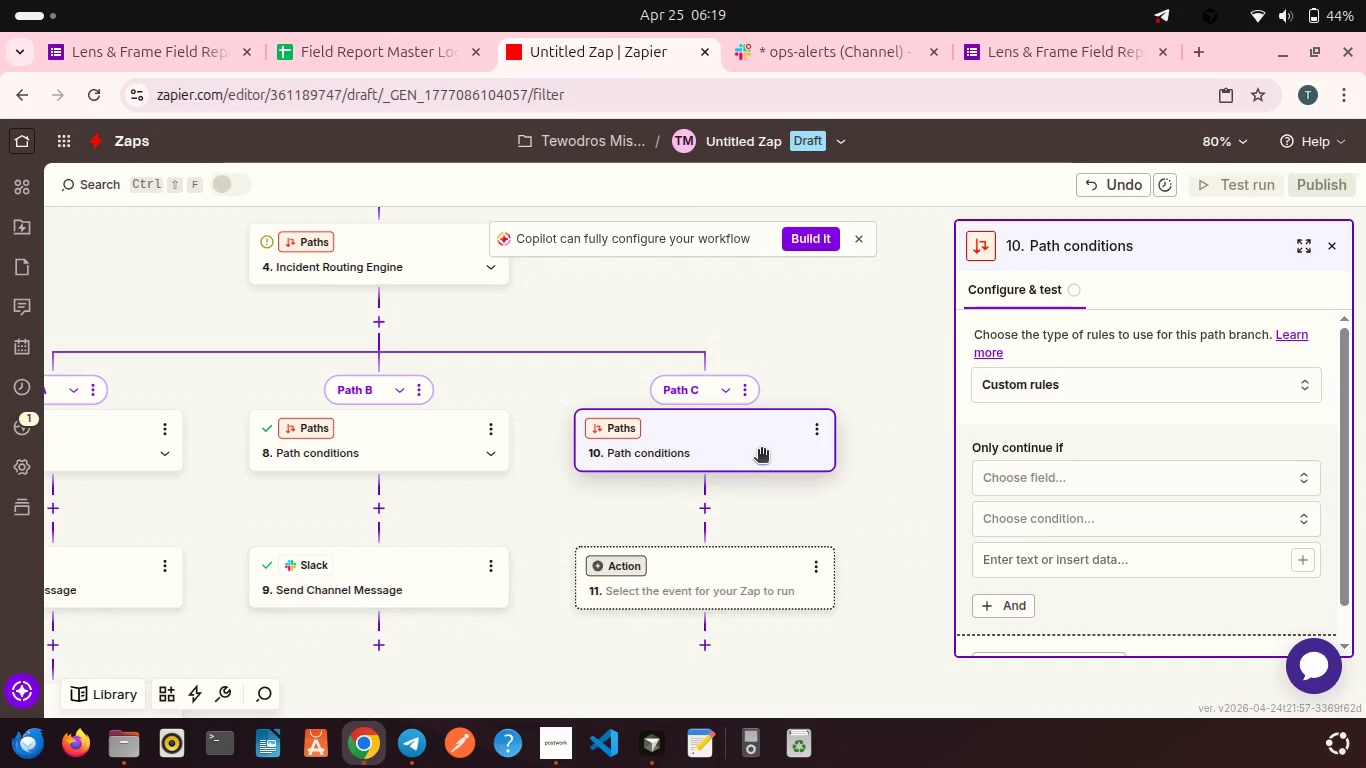 
scroll: coordinate [761, 451], scroll_direction: up, amount: 1.0
 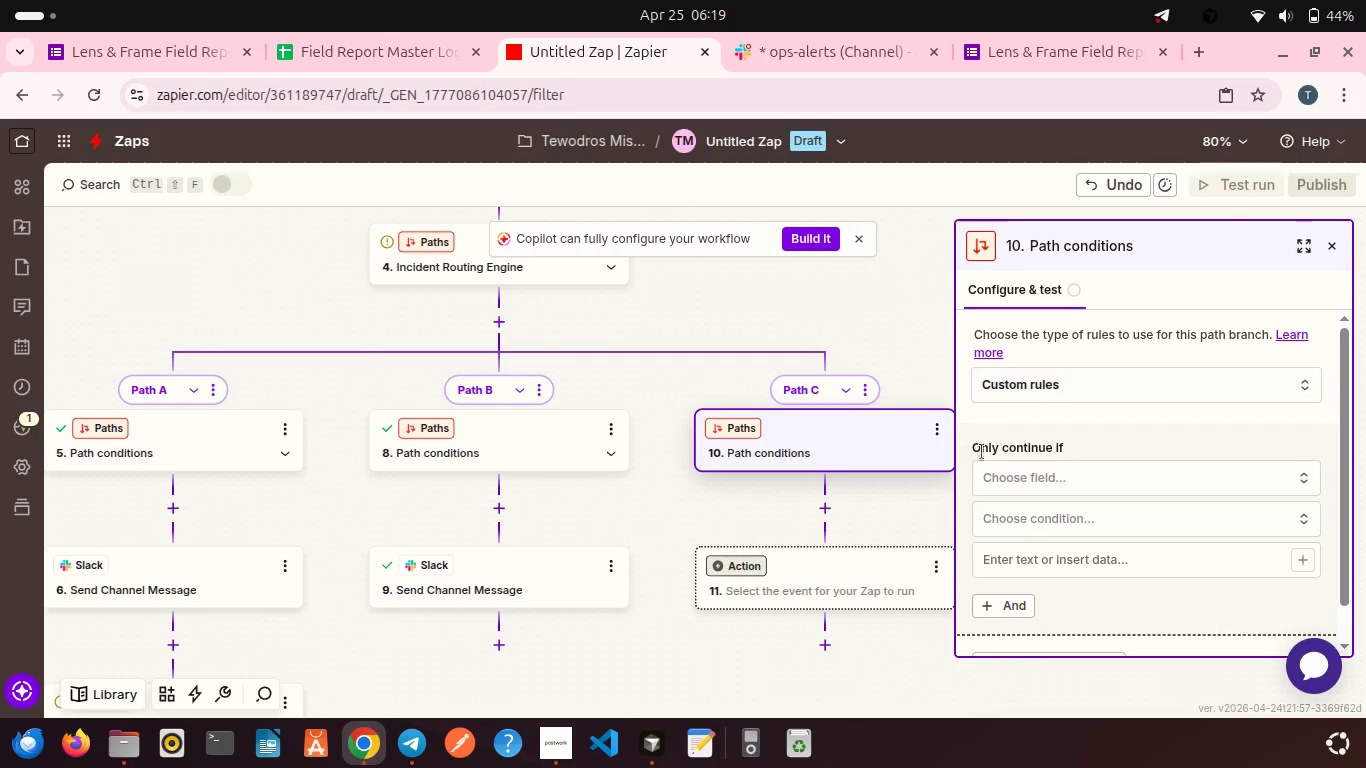 
left_click([1032, 477])
 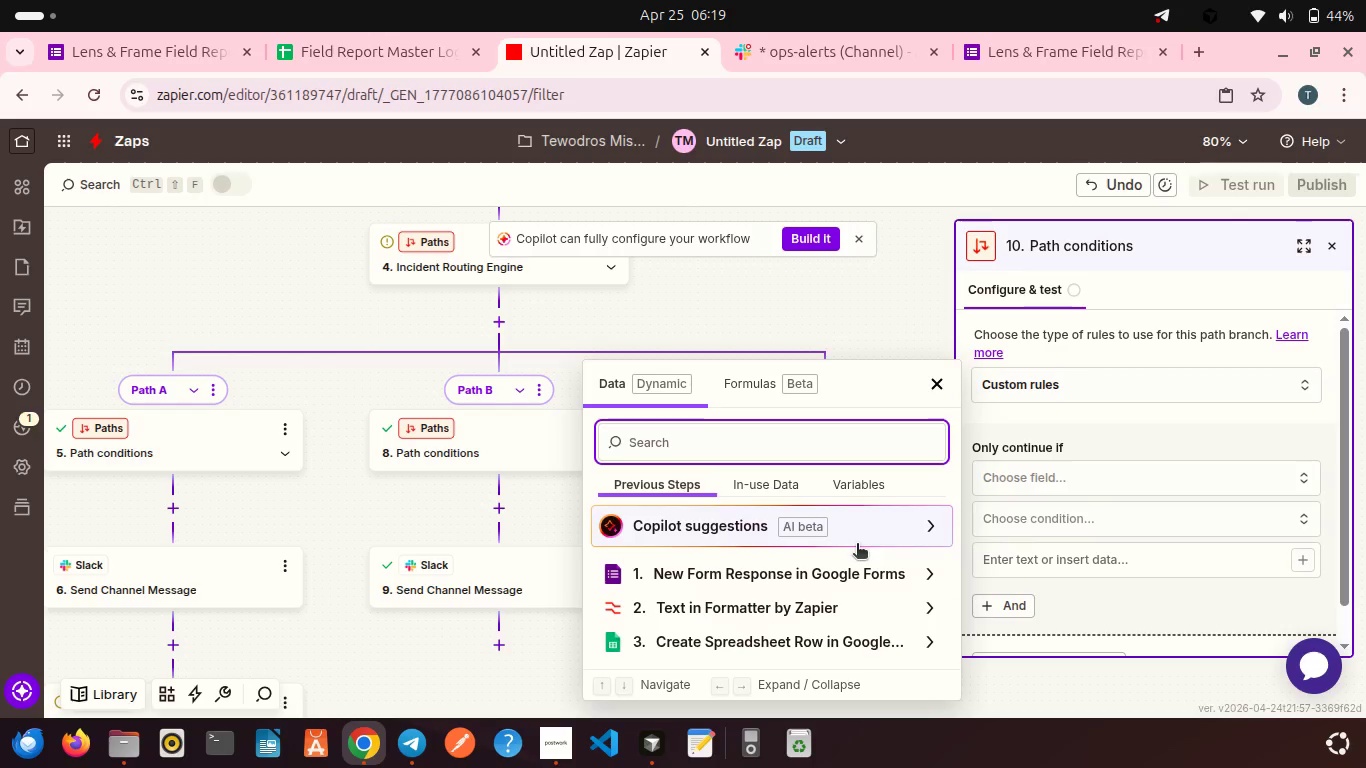 
left_click([811, 574])
 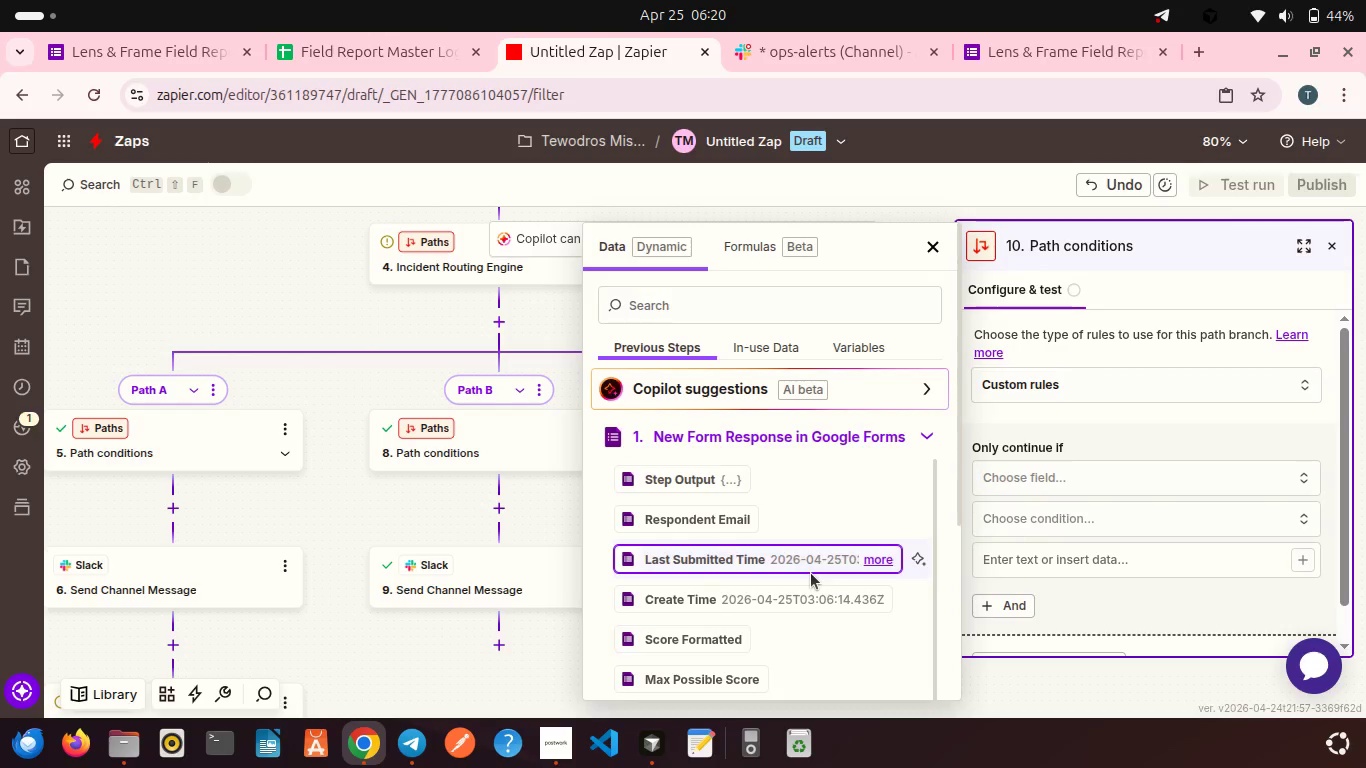 
scroll: coordinate [811, 573], scroll_direction: down, amount: 2.0
 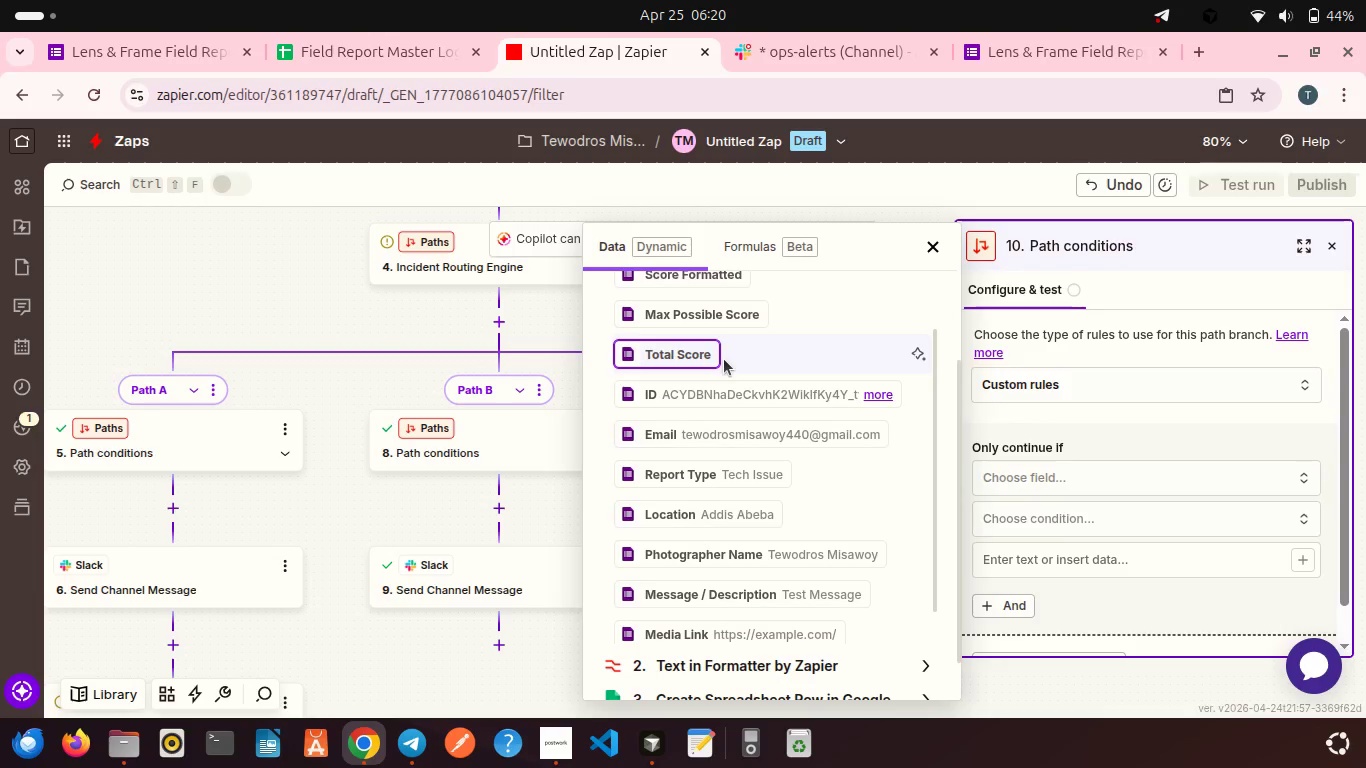 
left_click([731, 462])
 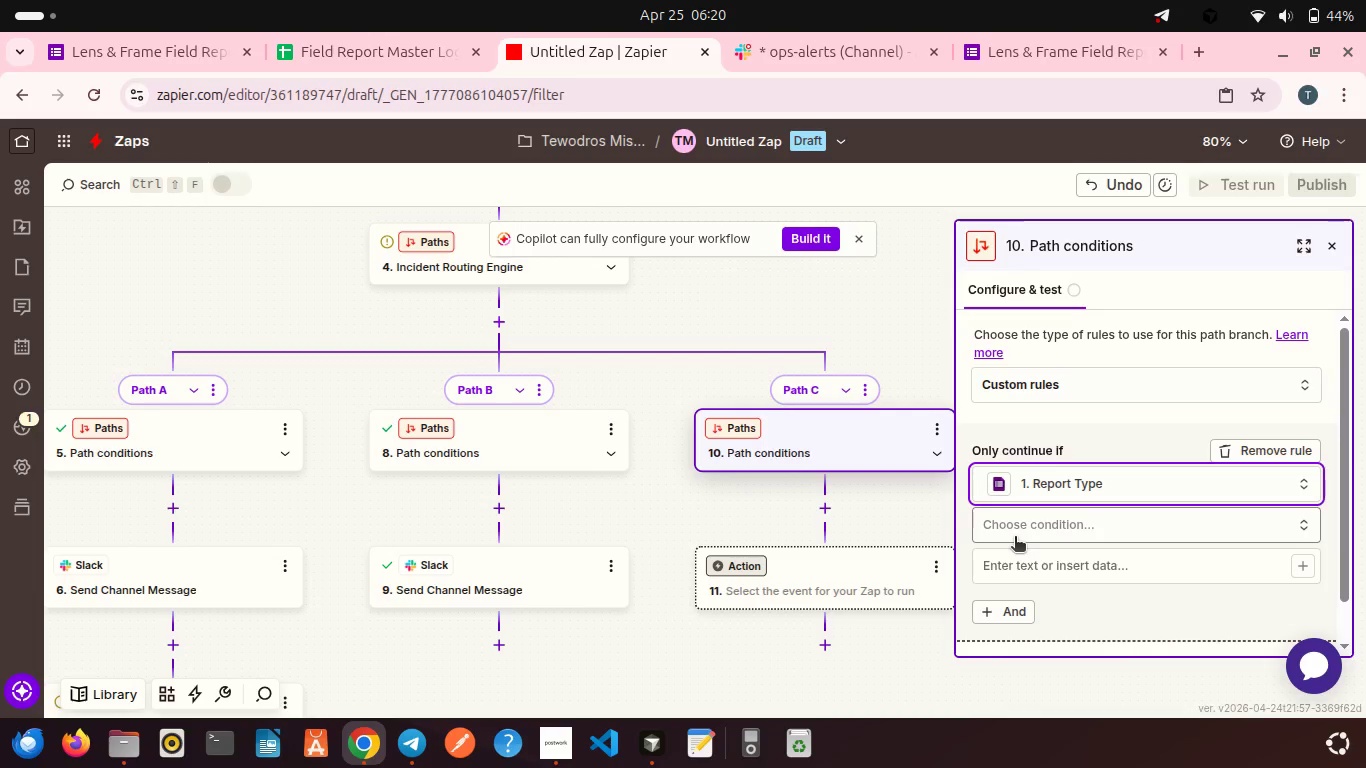 
left_click([999, 523])
 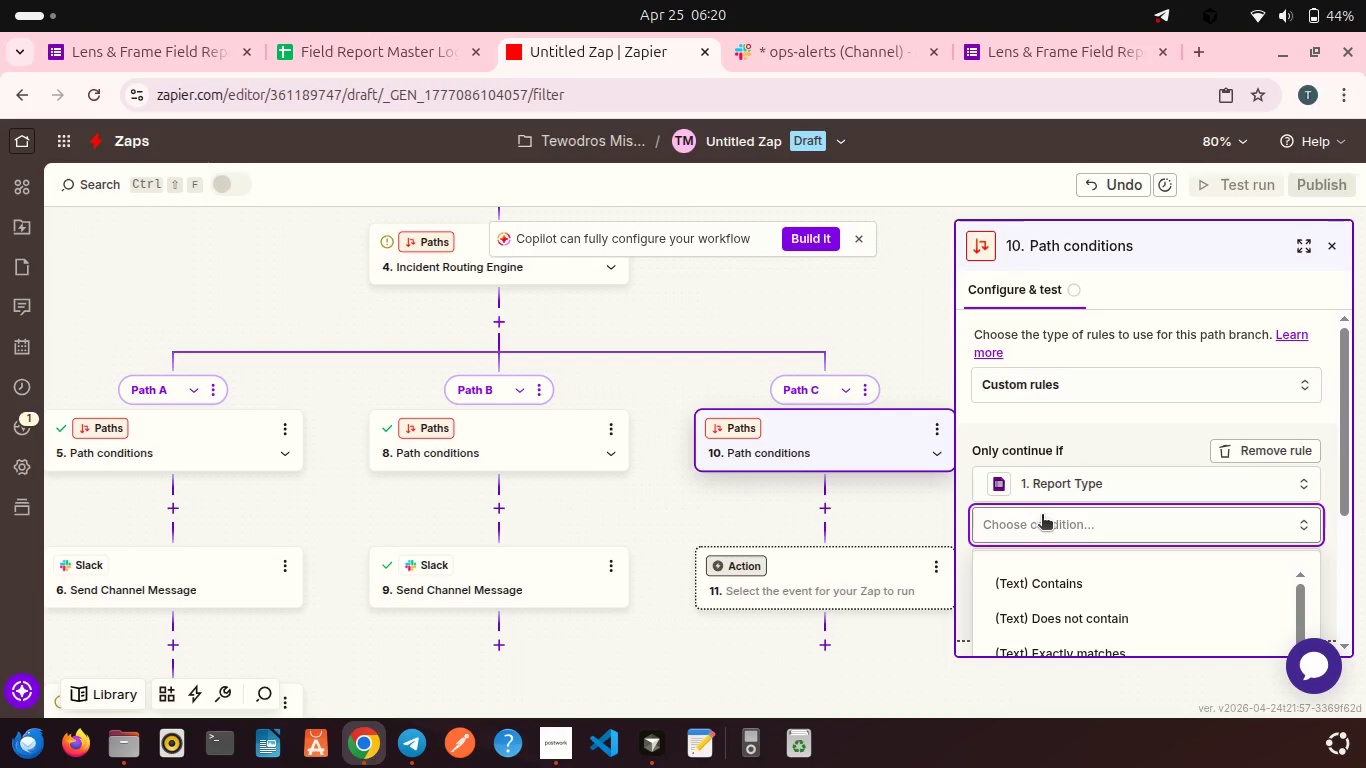 
scroll: coordinate [1042, 516], scroll_direction: down, amount: 2.0
 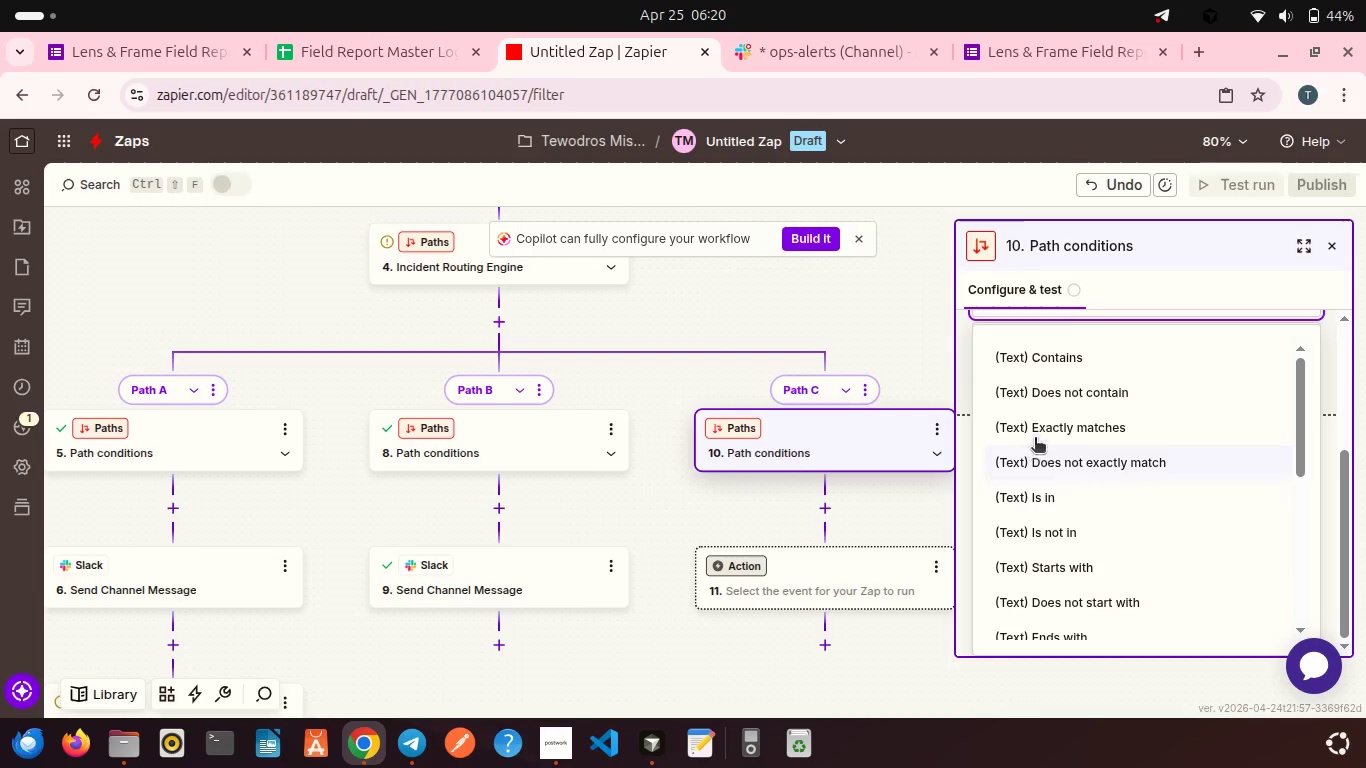 
left_click([1035, 428])
 